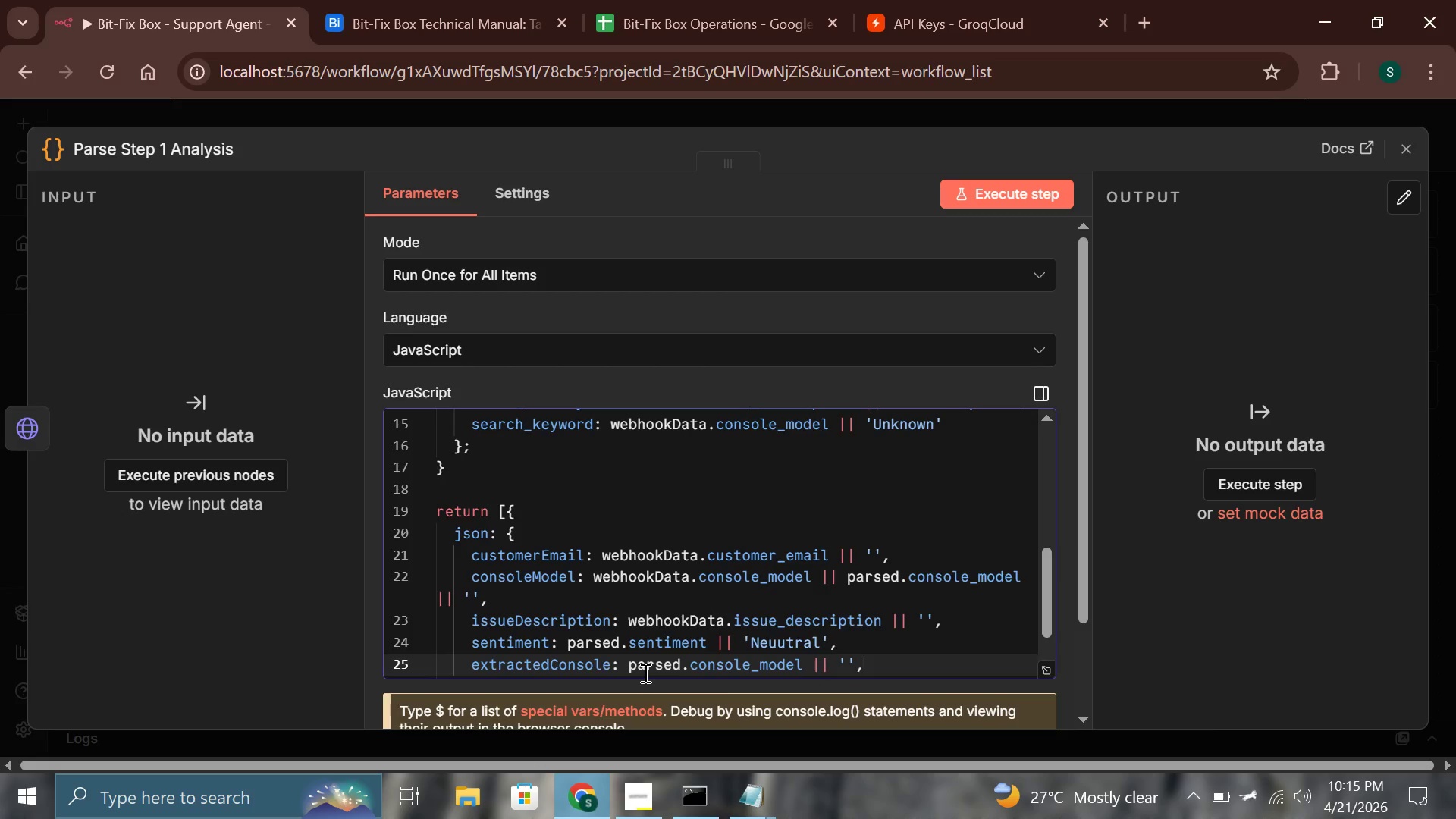 
key(Enter)
 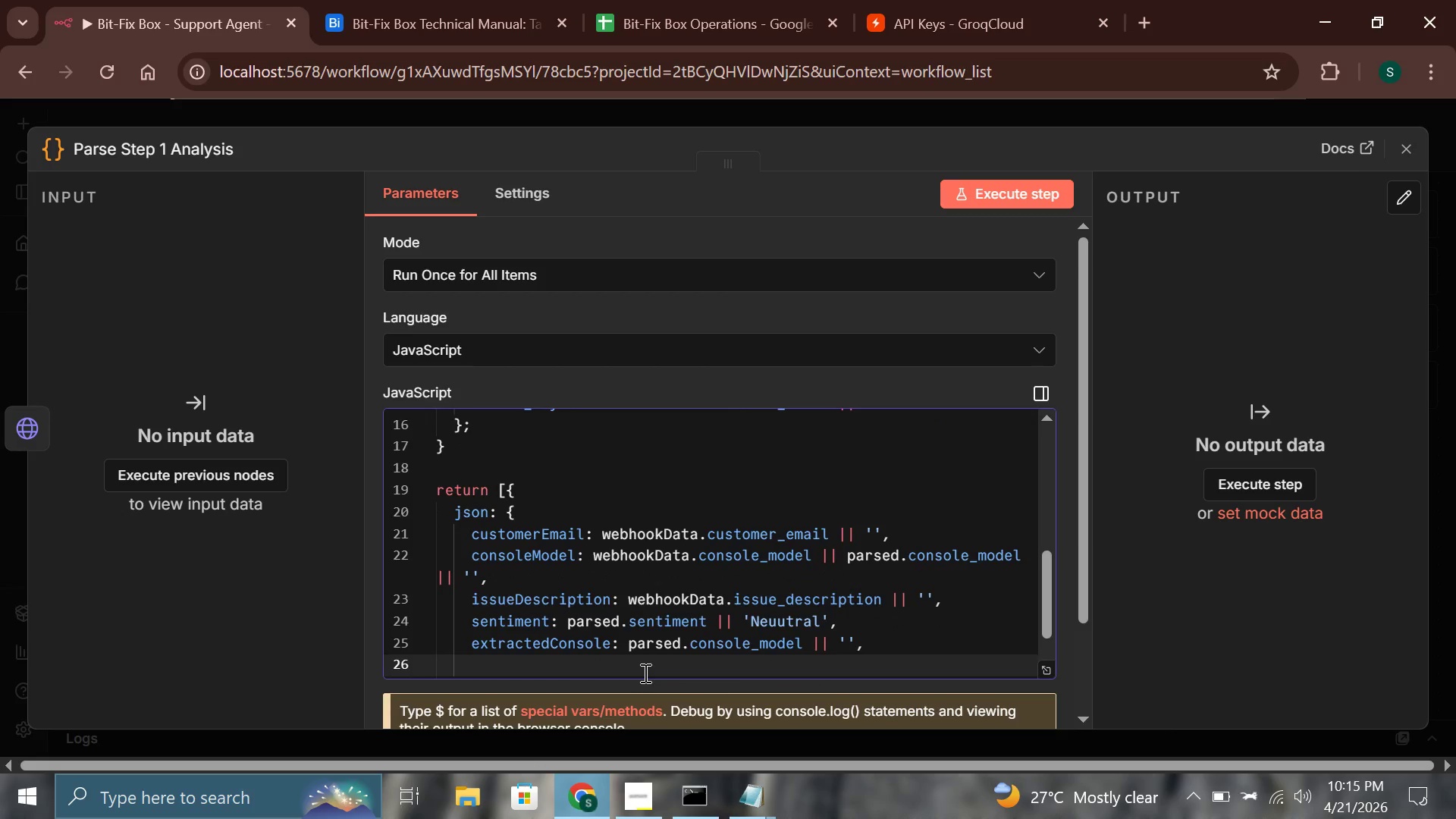 
type(issue)
 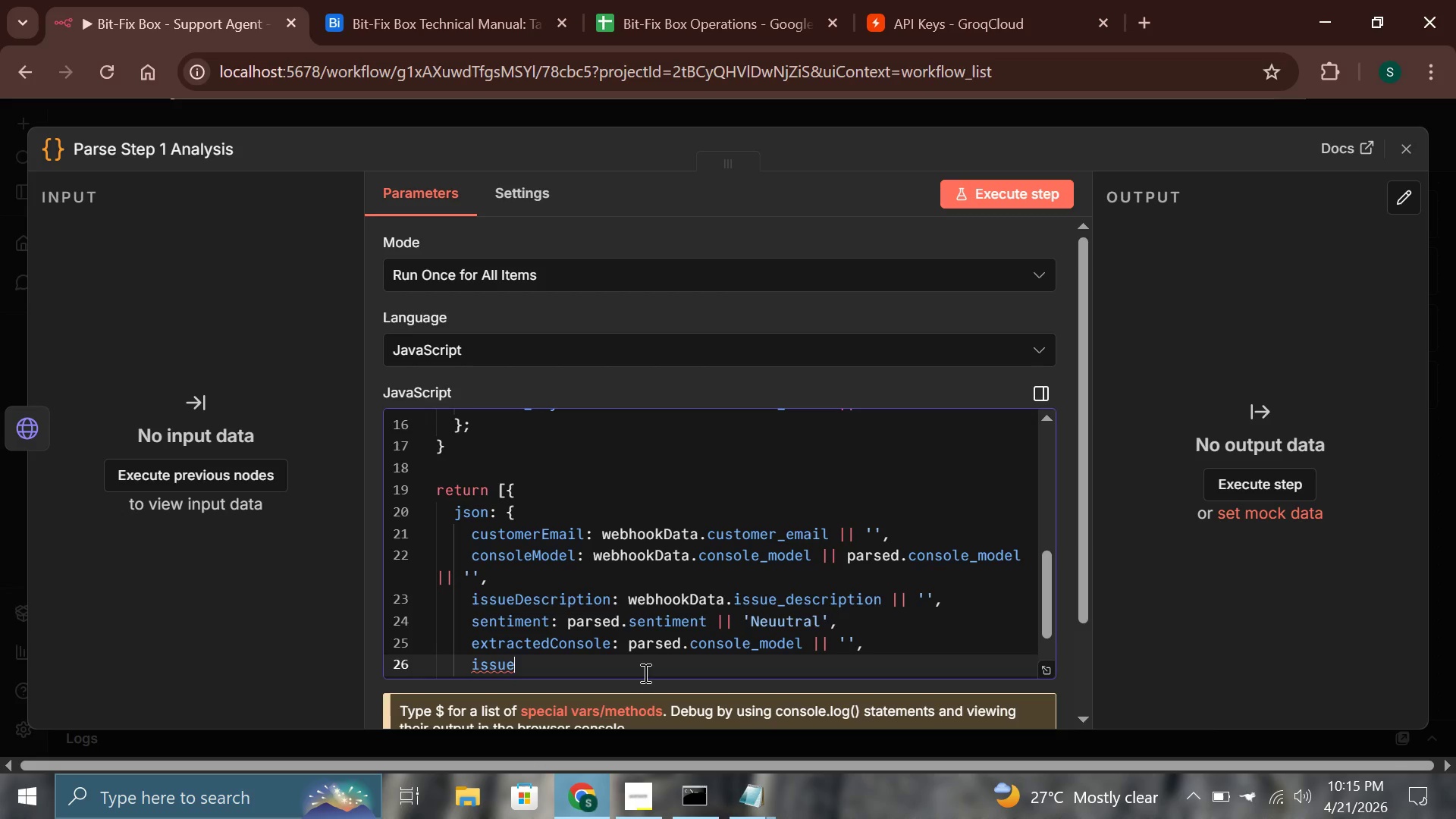 
type(Summary: parsed)
 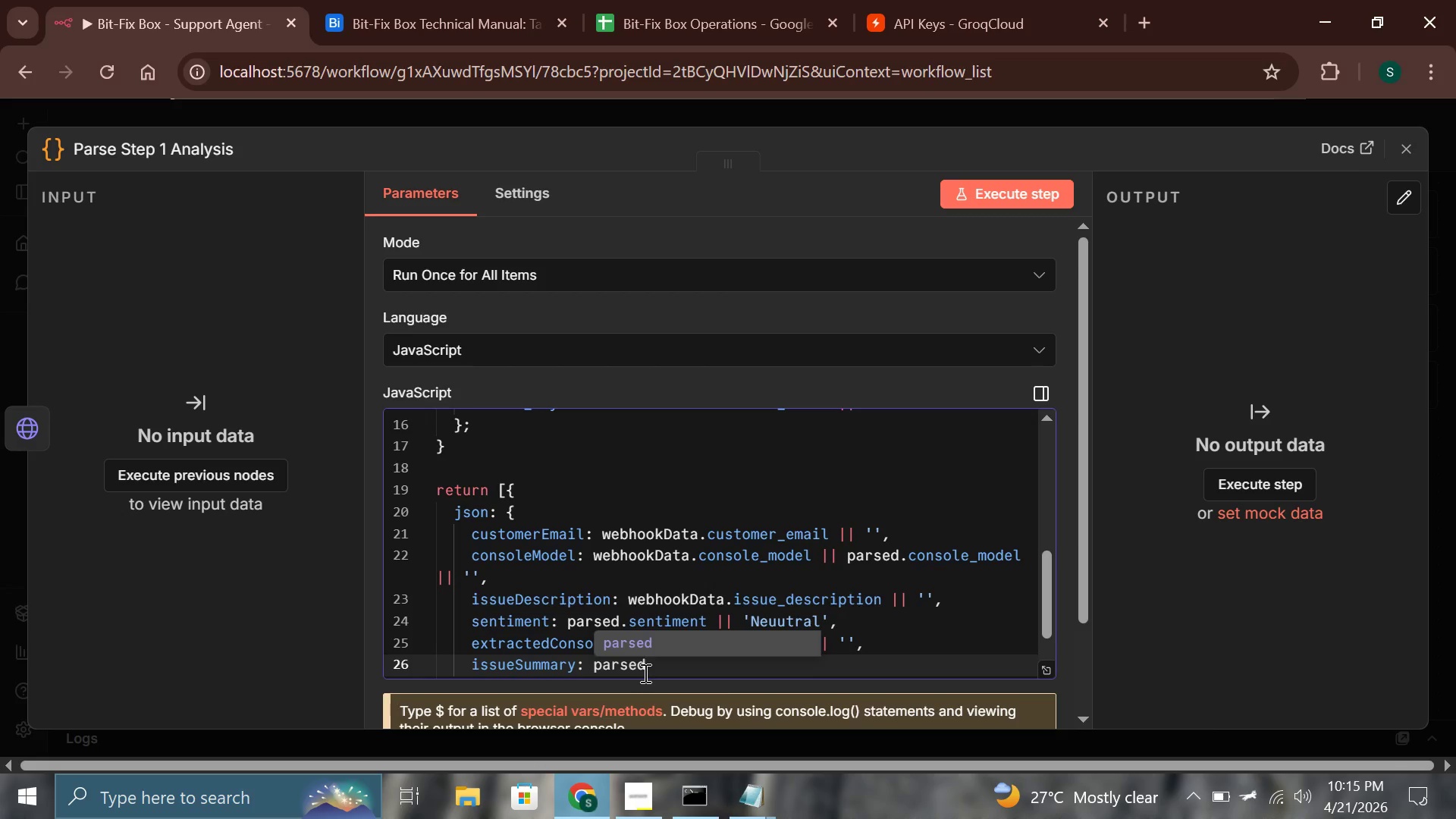 
type(.issue_summary || ';)
key(Backspace)
 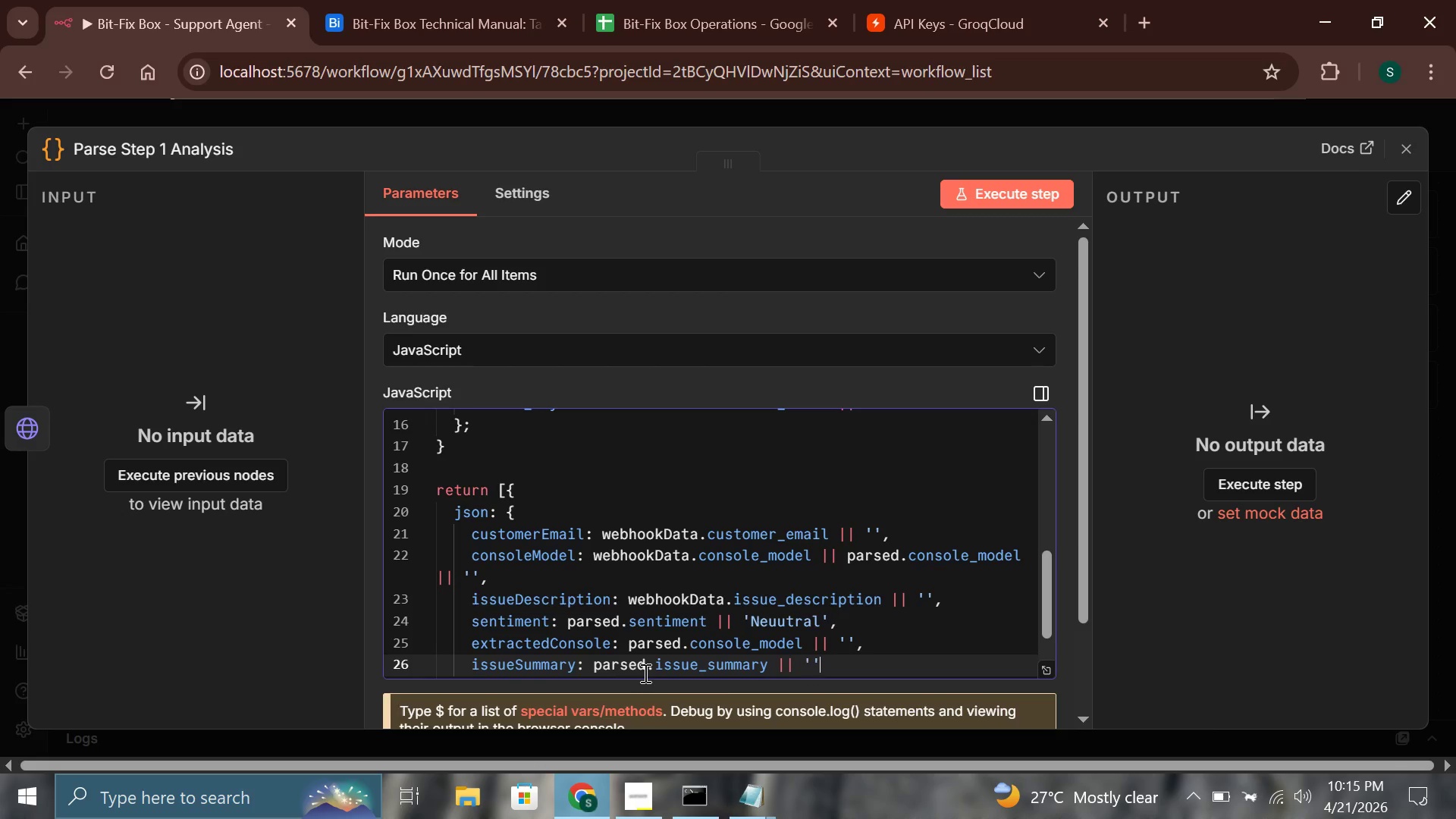 
 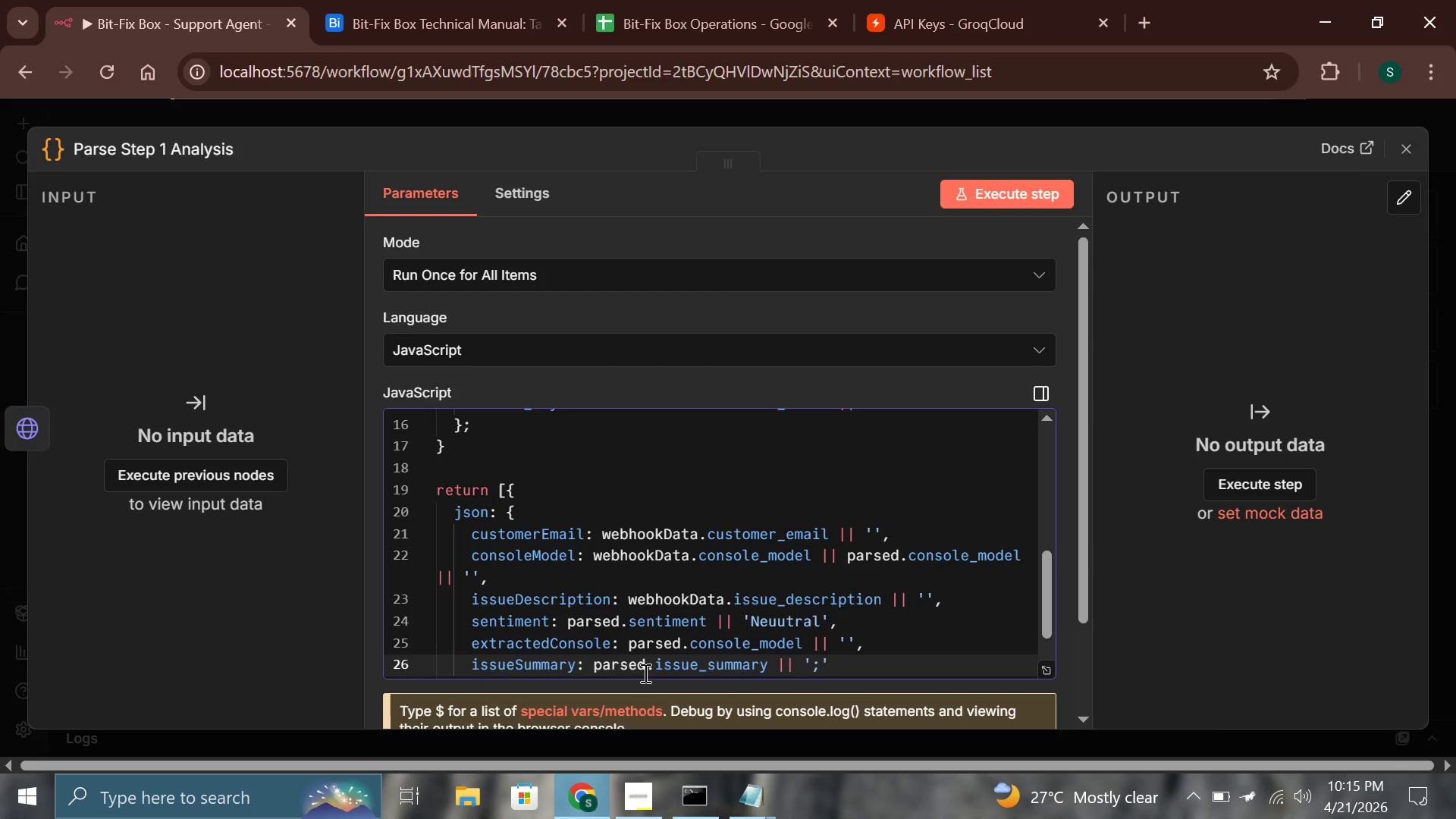 
key(ArrowRight)
 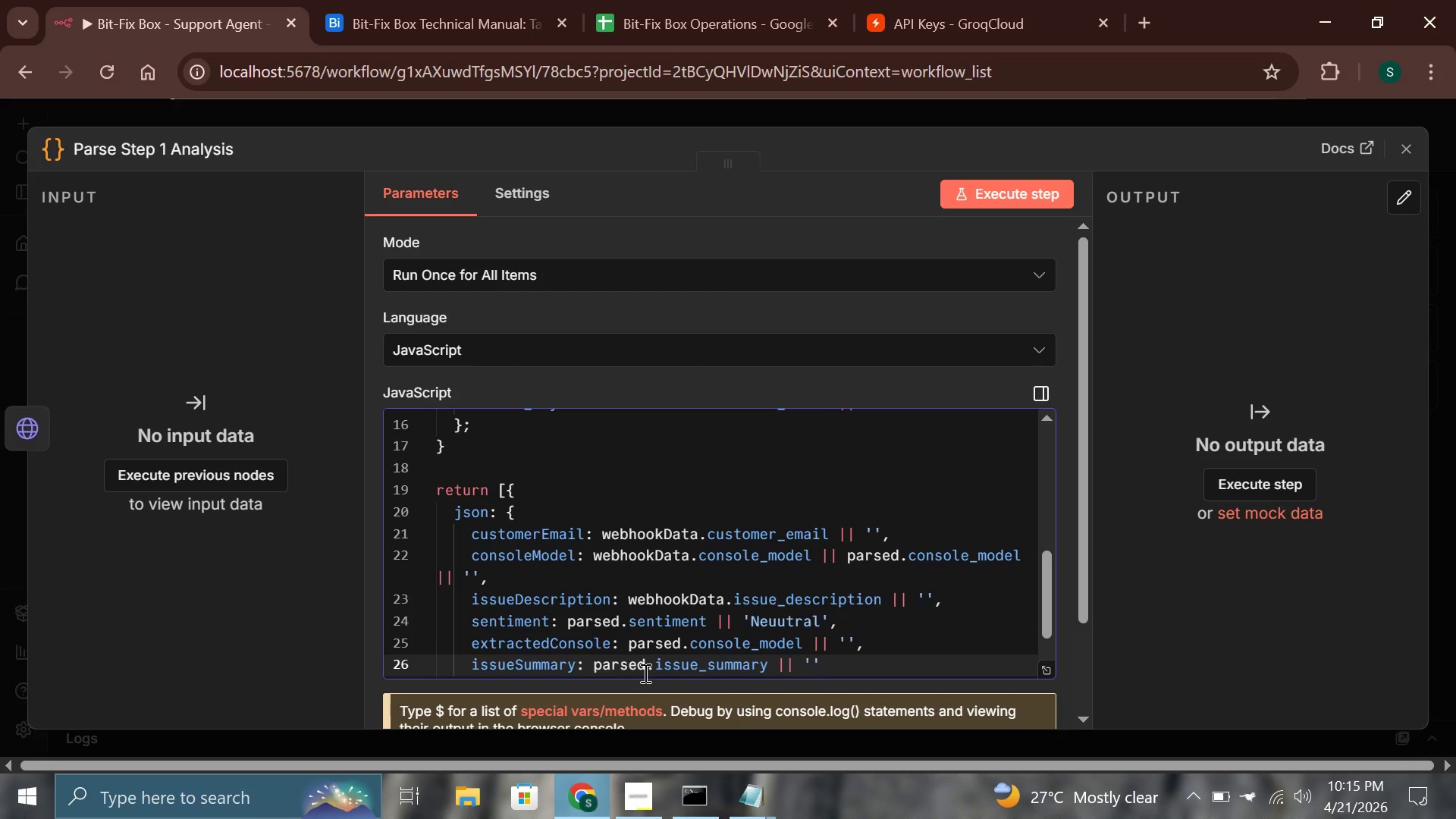 
key(Semicolon)
 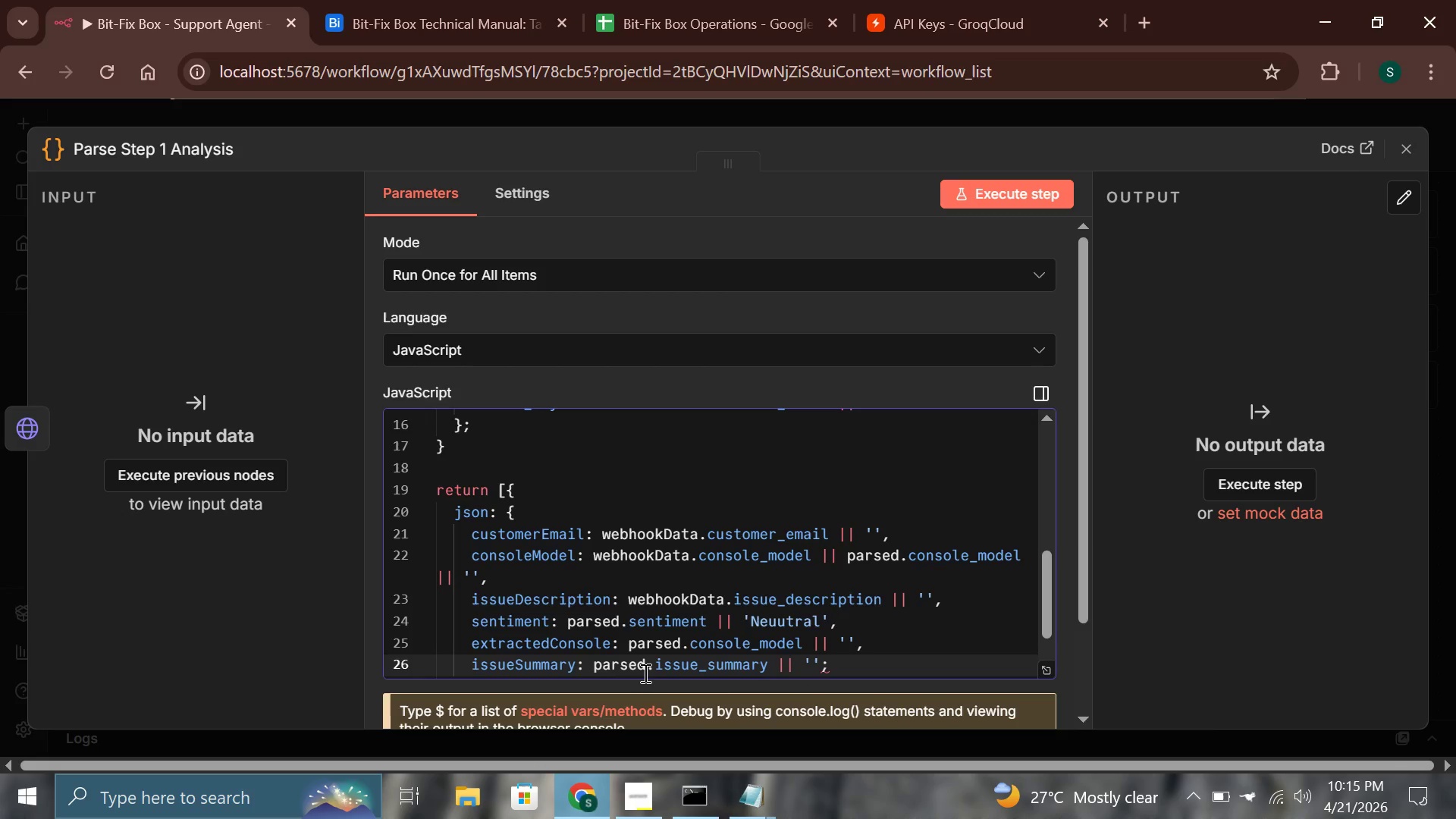 
key(Backspace)
 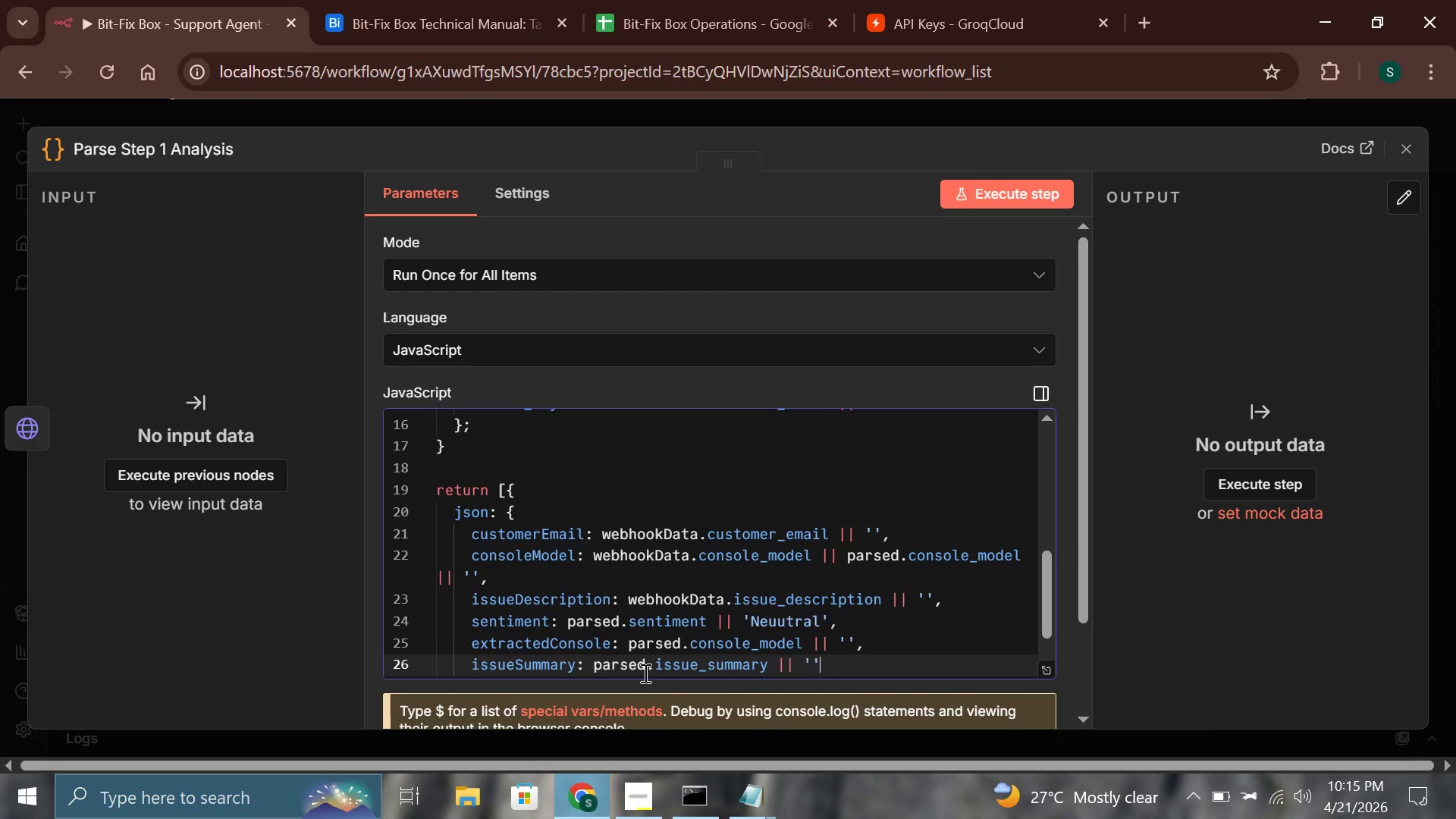 
key(Comma)
 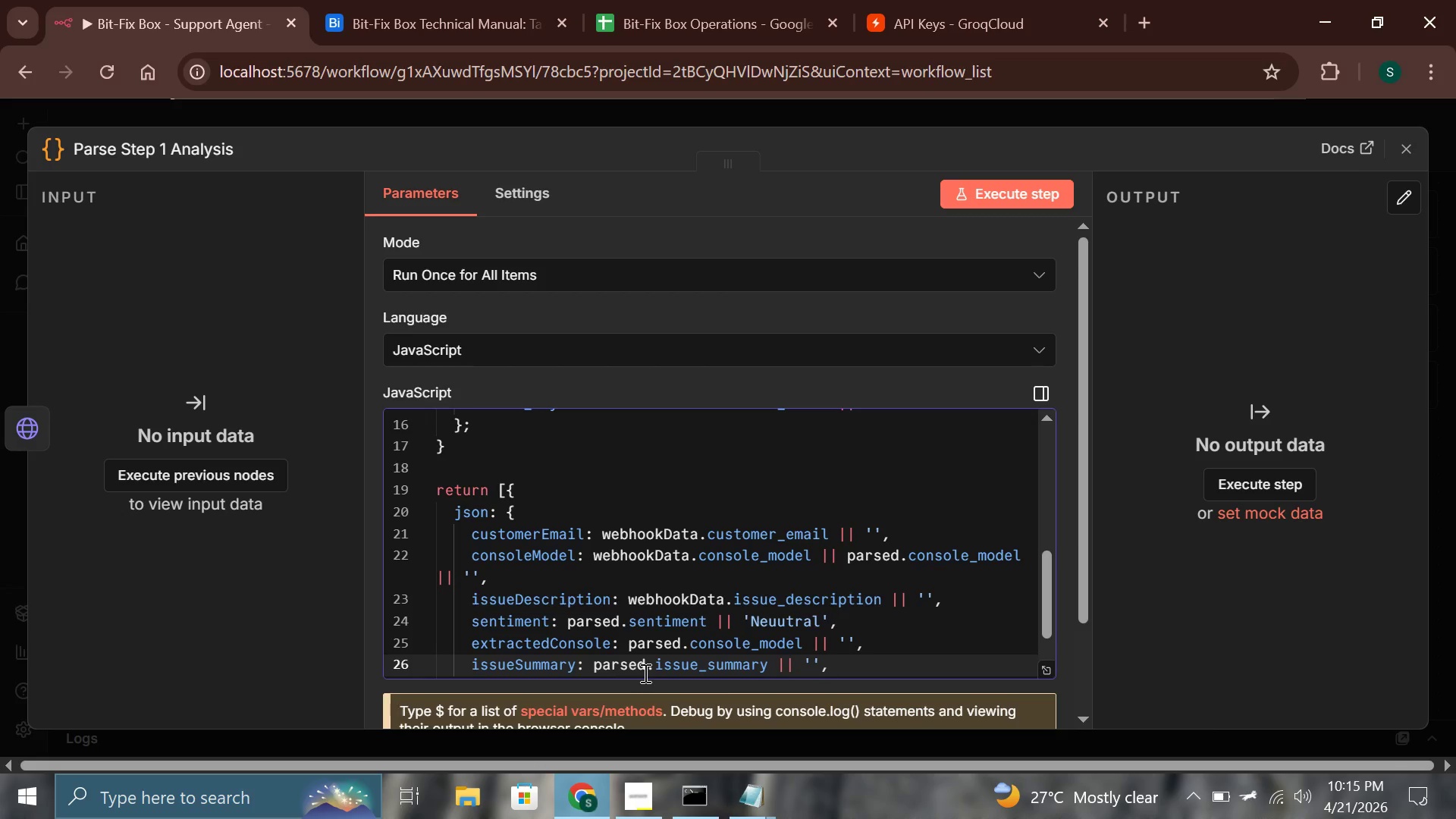 
key(Enter)
 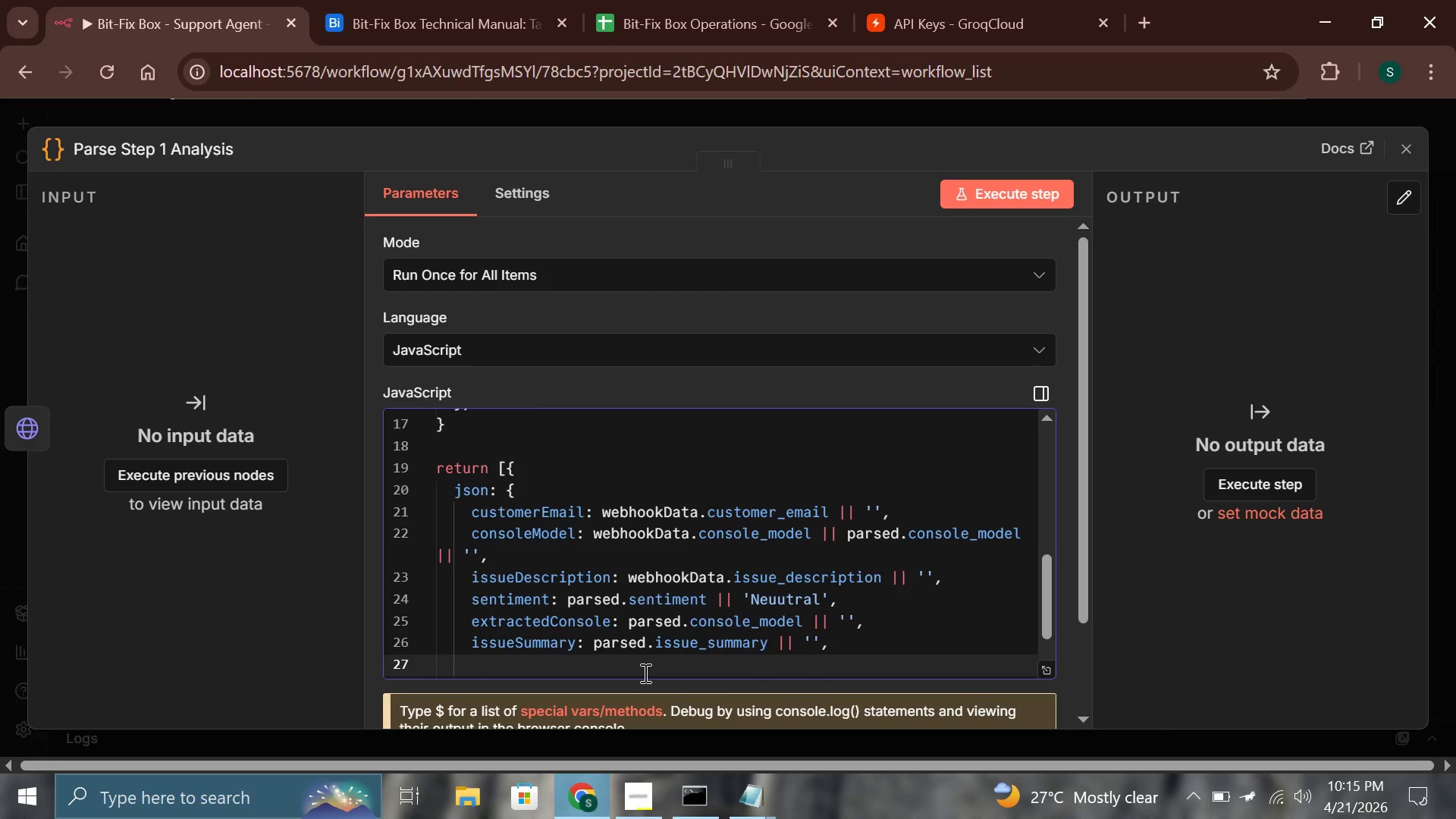 
type(searchKeyword: parsed.search_keyword || webhookData.console_modl)
key(Backspace)
type(el||)
key(Backspace)
key(Backspace)
type( || ')
 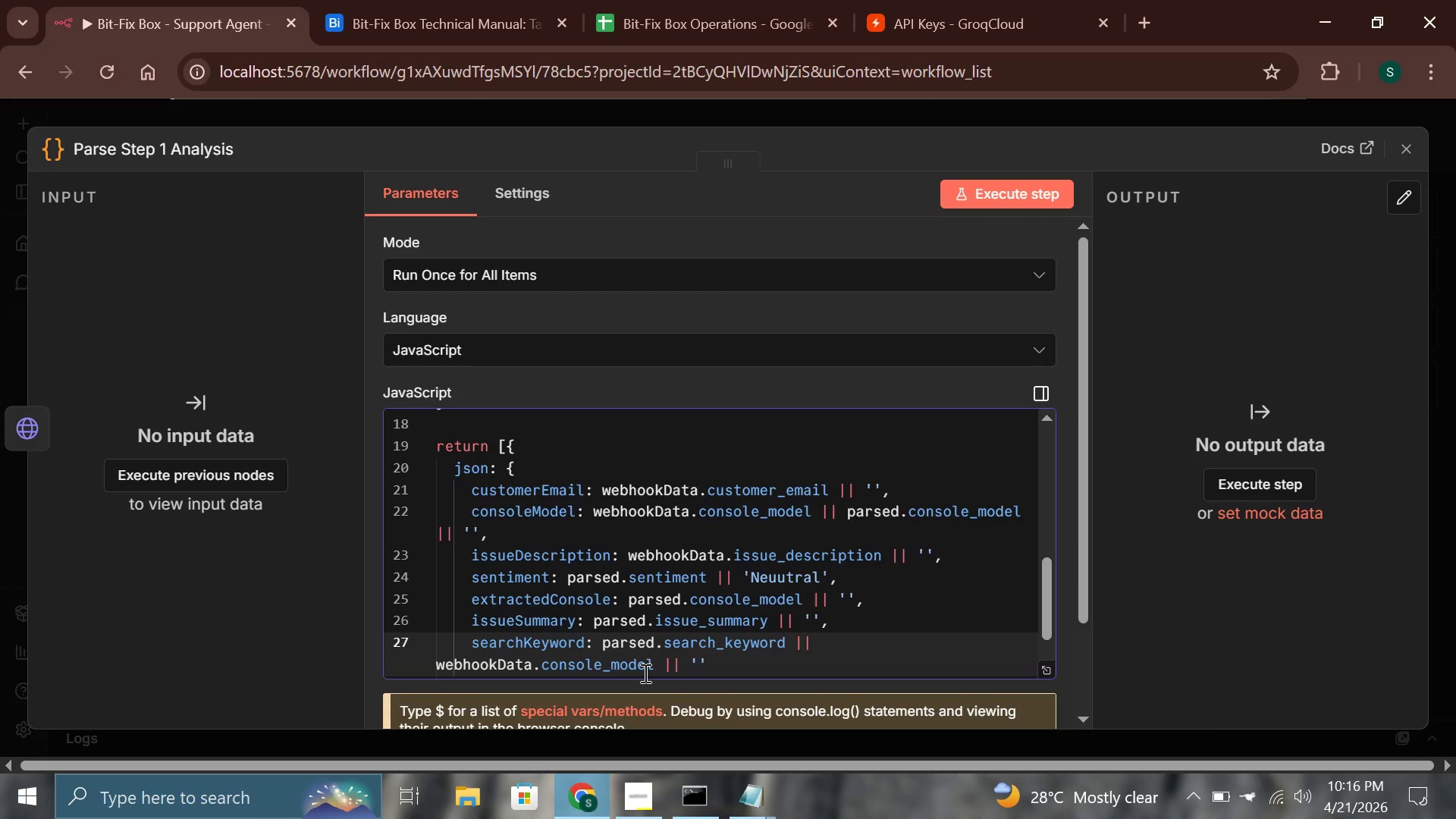 
key(ArrowRight)
 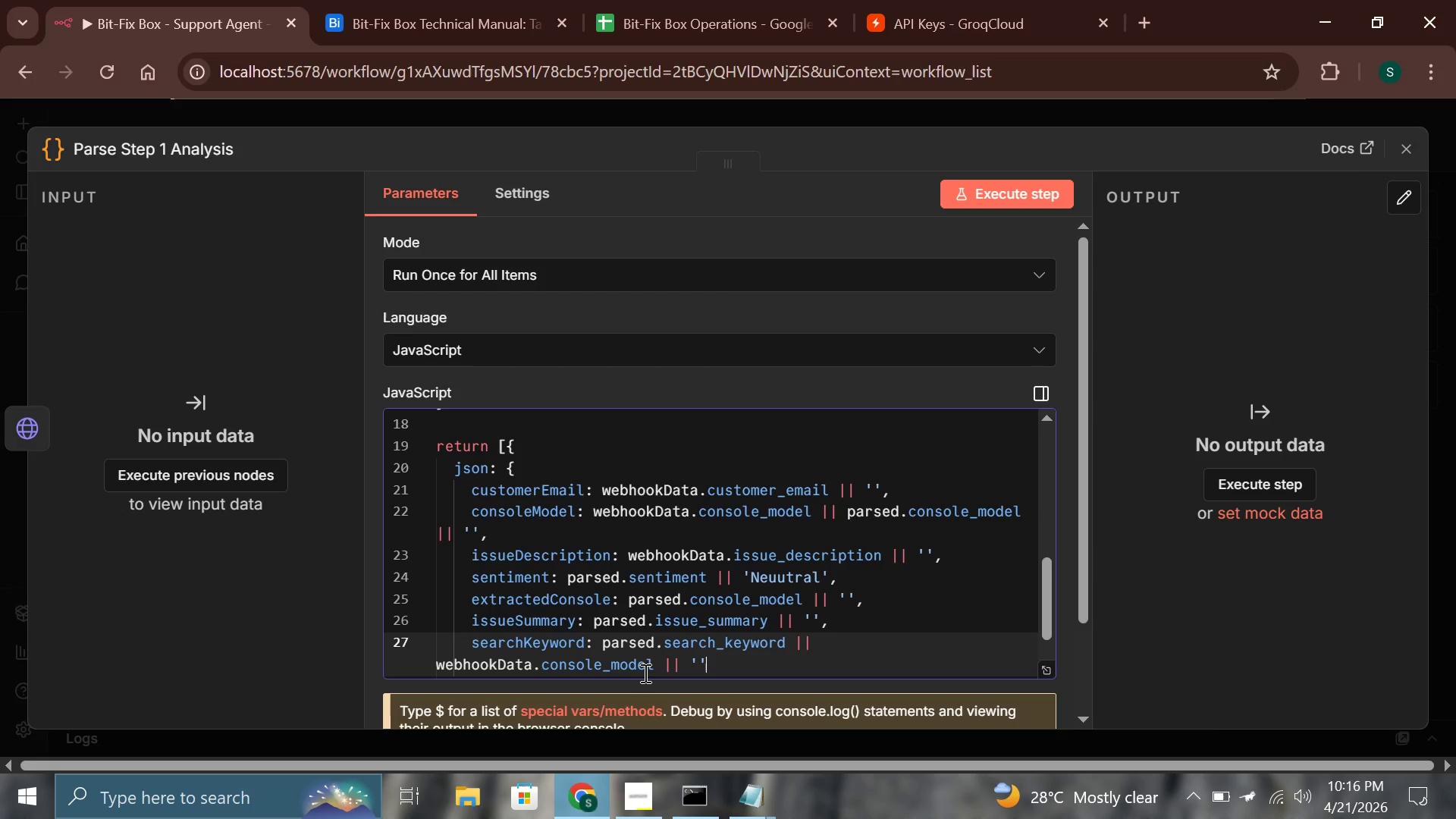 
key(Enter)
 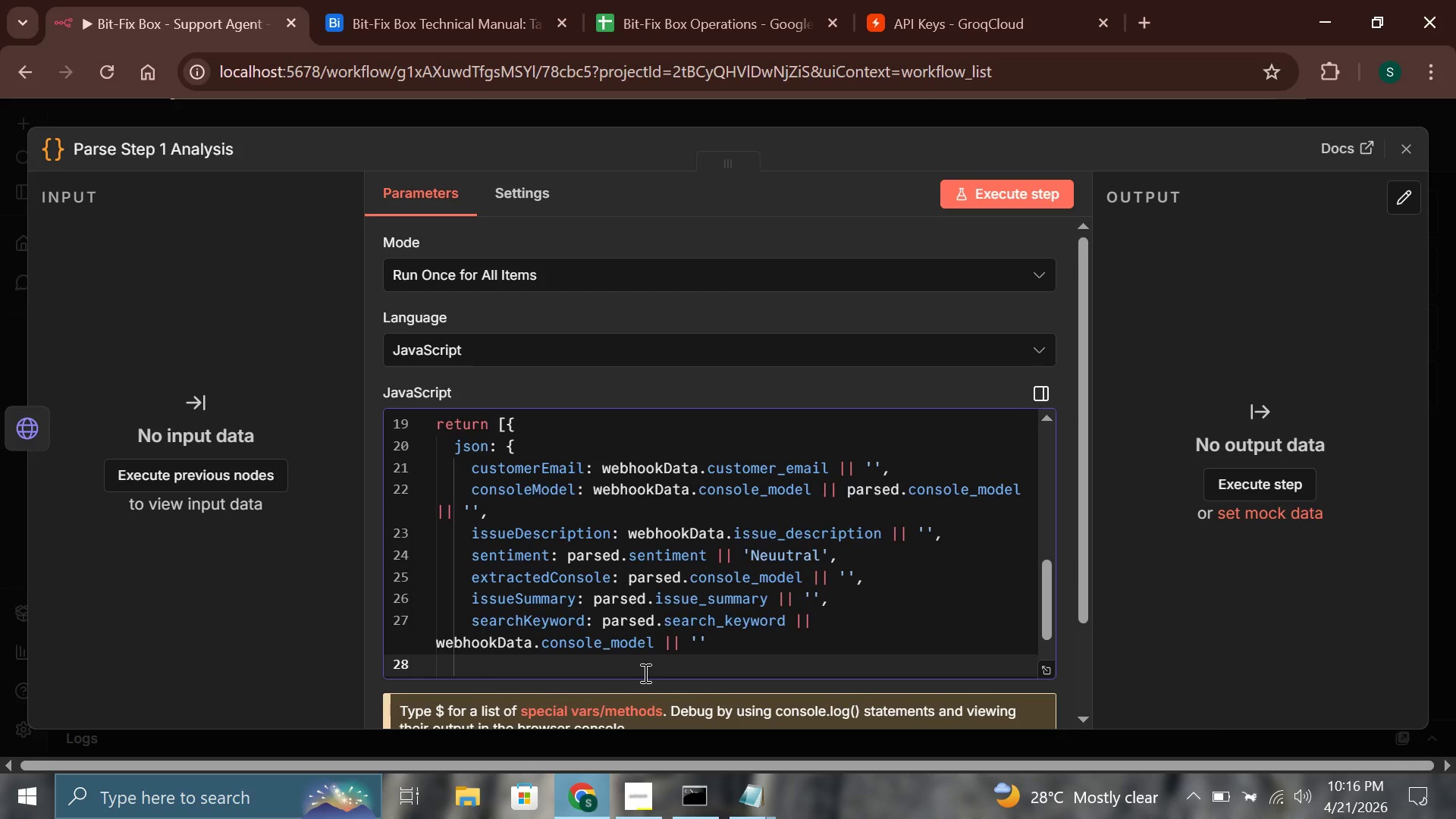 
wait(5.84)
 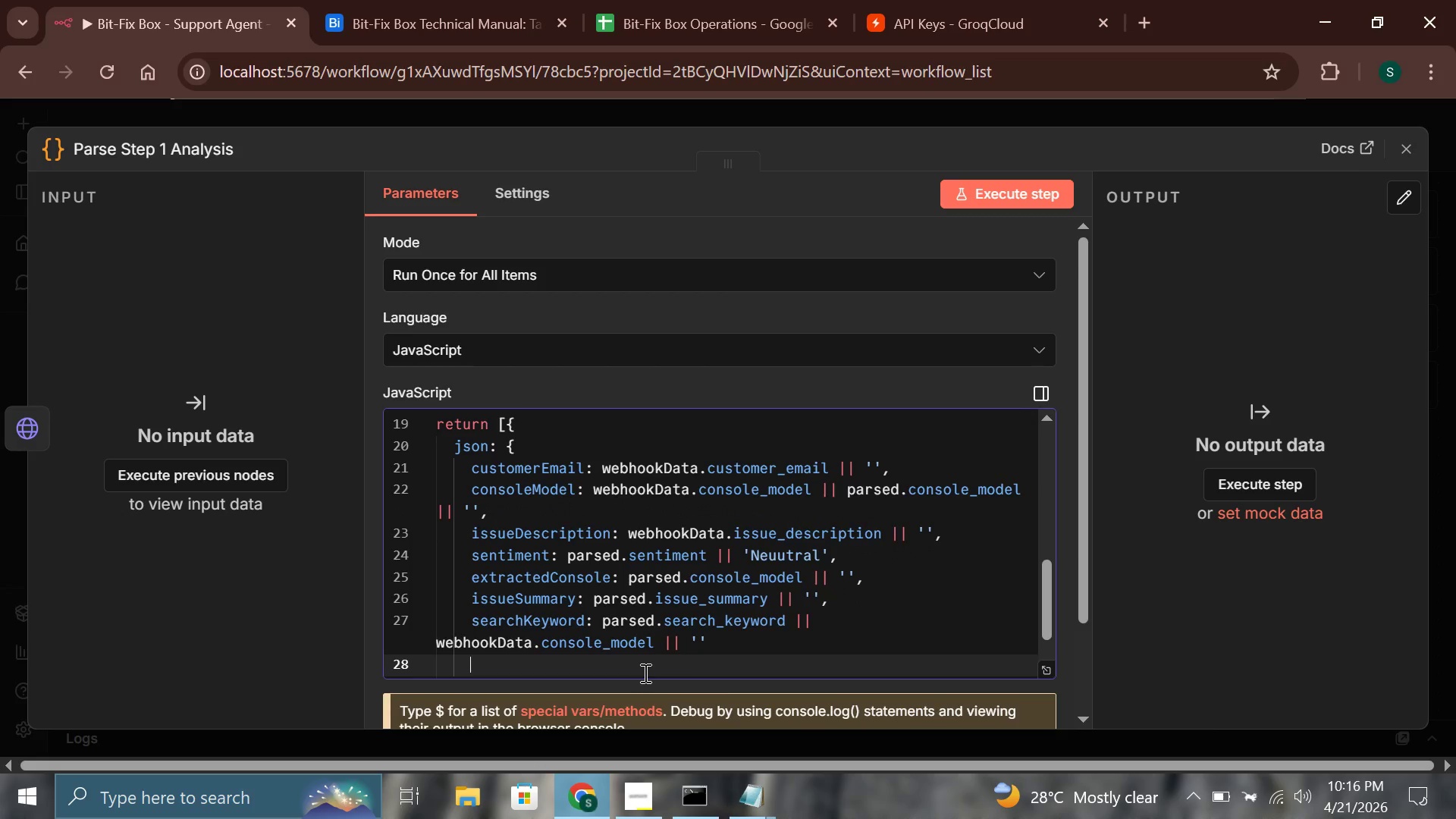 
key(Shift+BracketRight)
 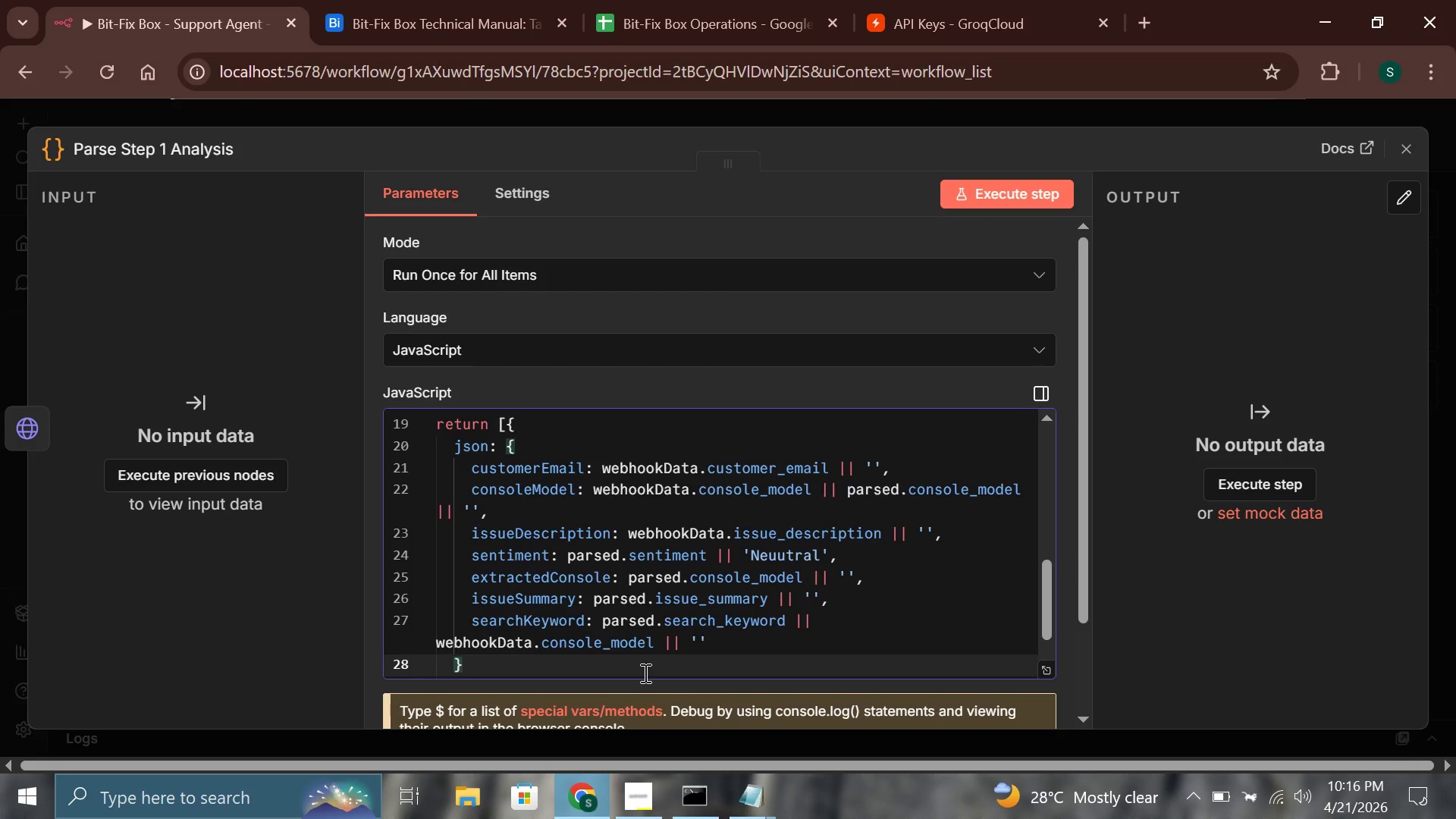 
key(Enter)
 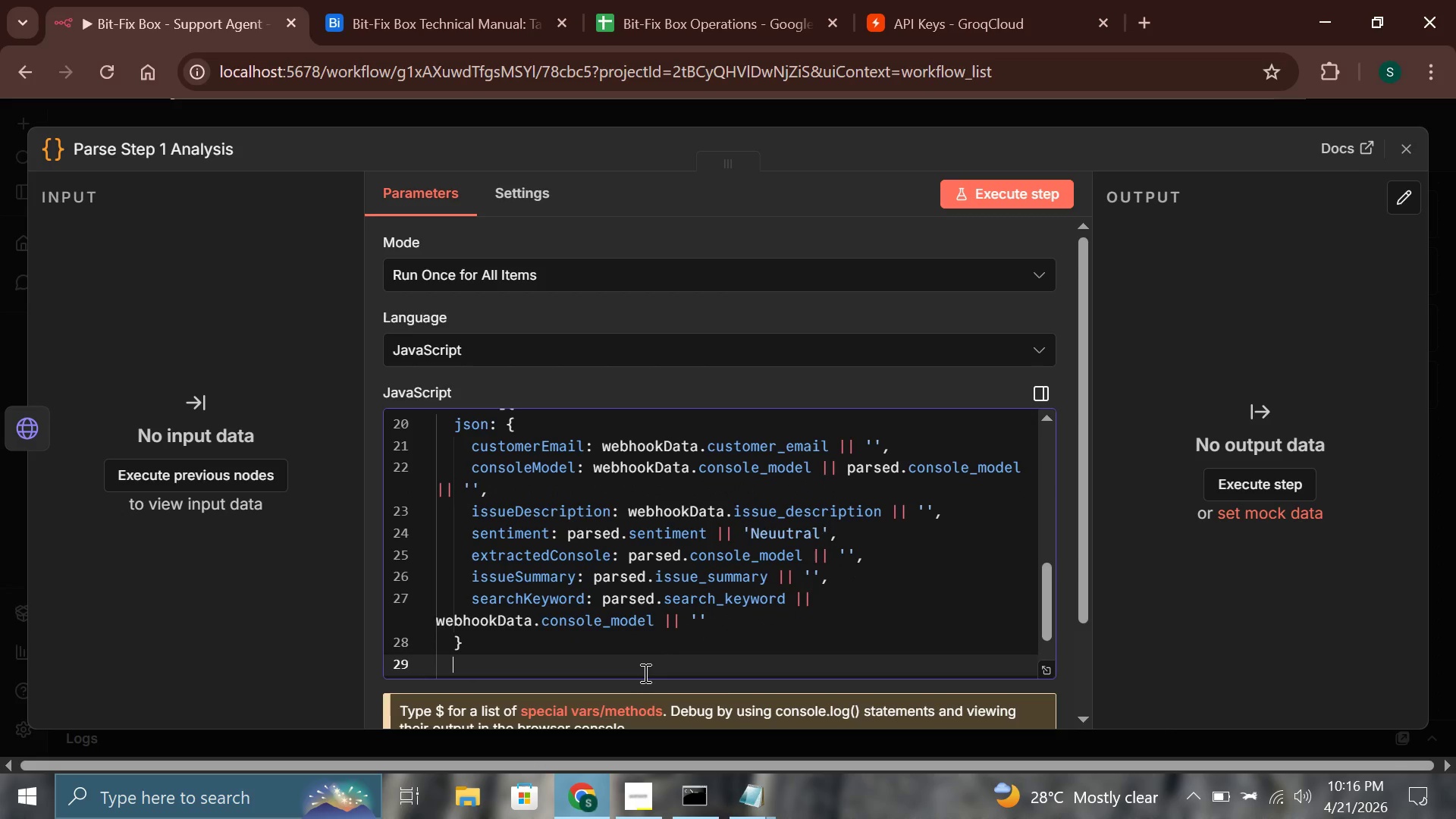 
key(Backspace)
 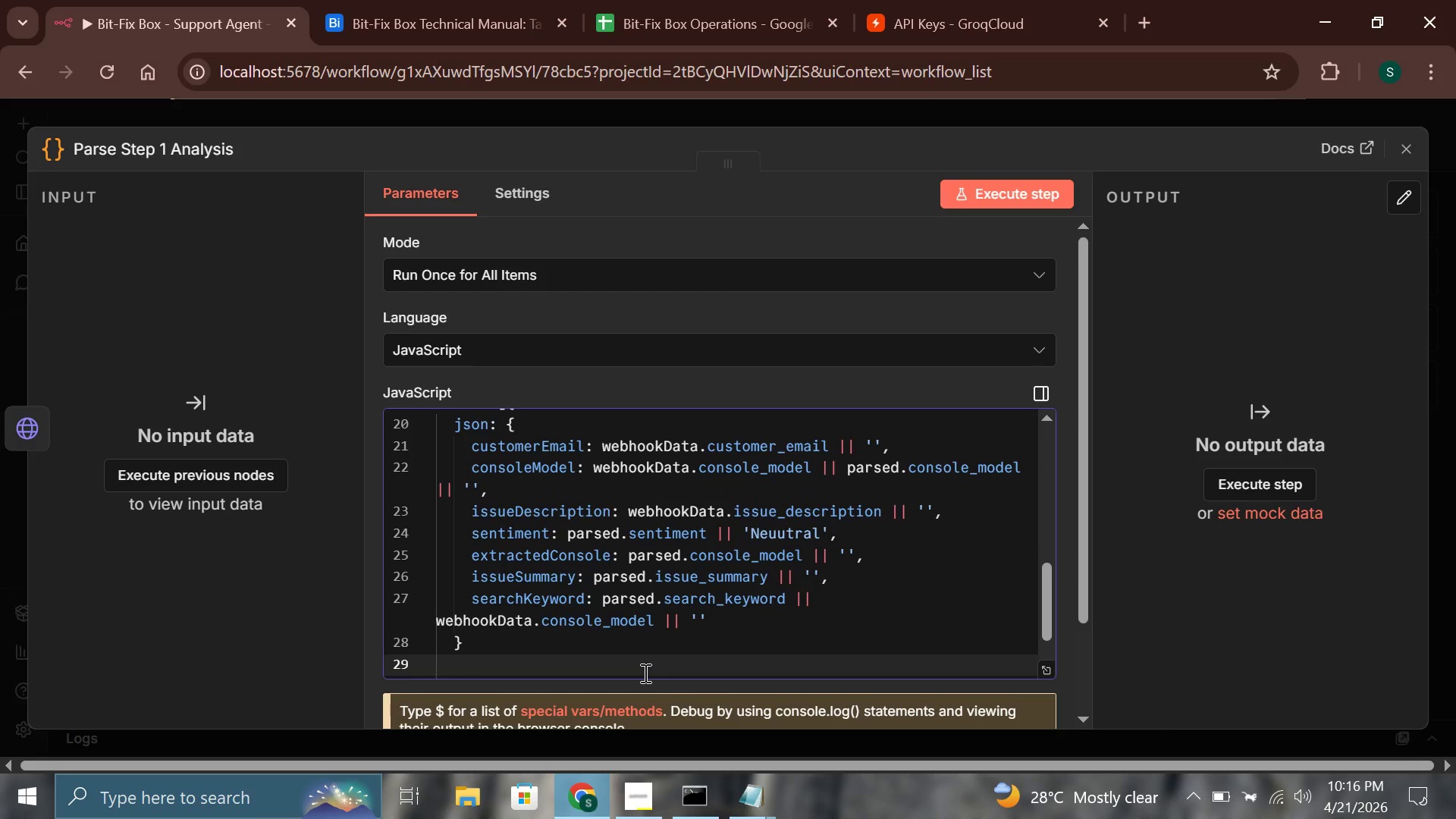 
key(Backspace)
 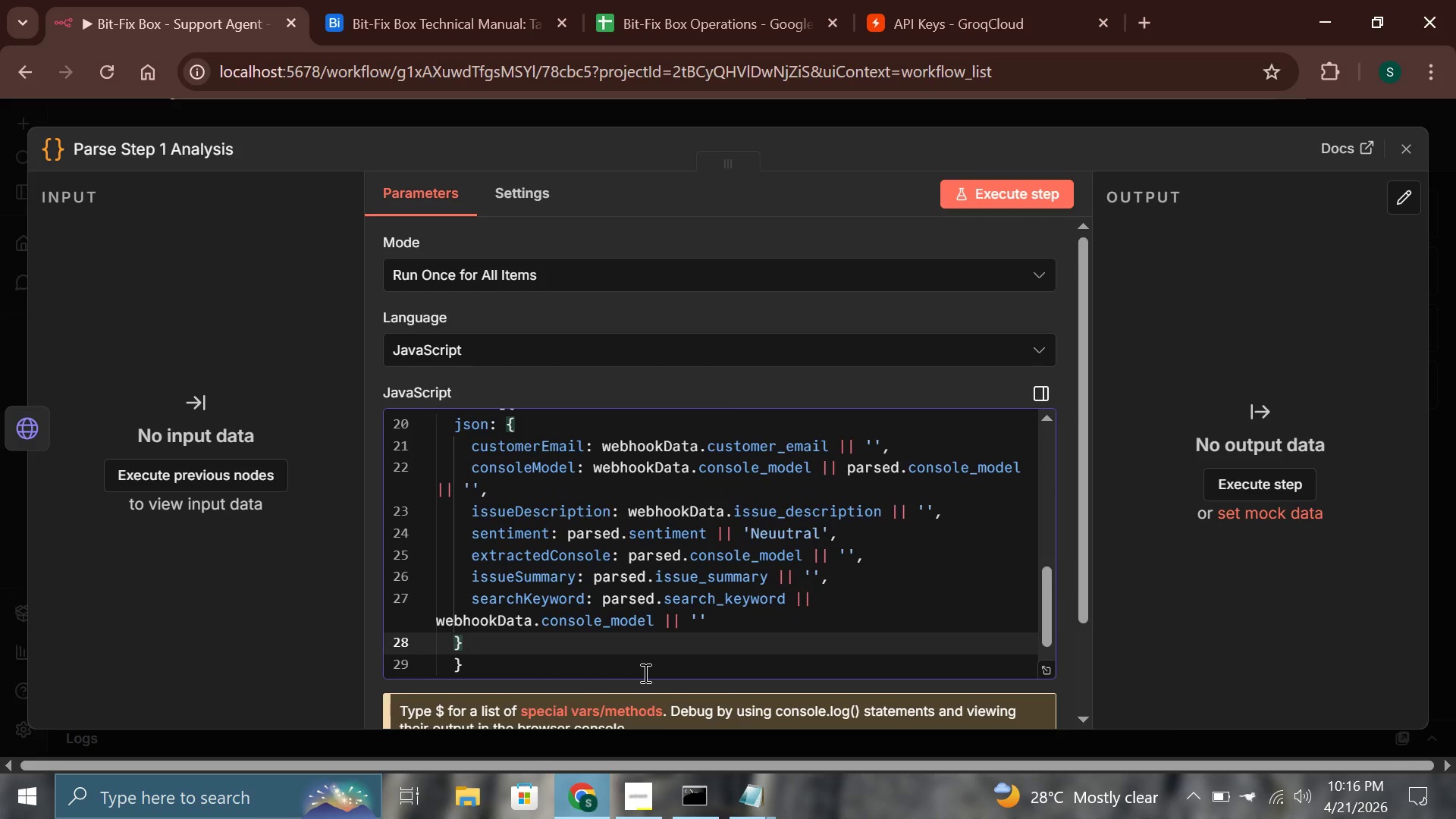 
key(ArrowDown)
 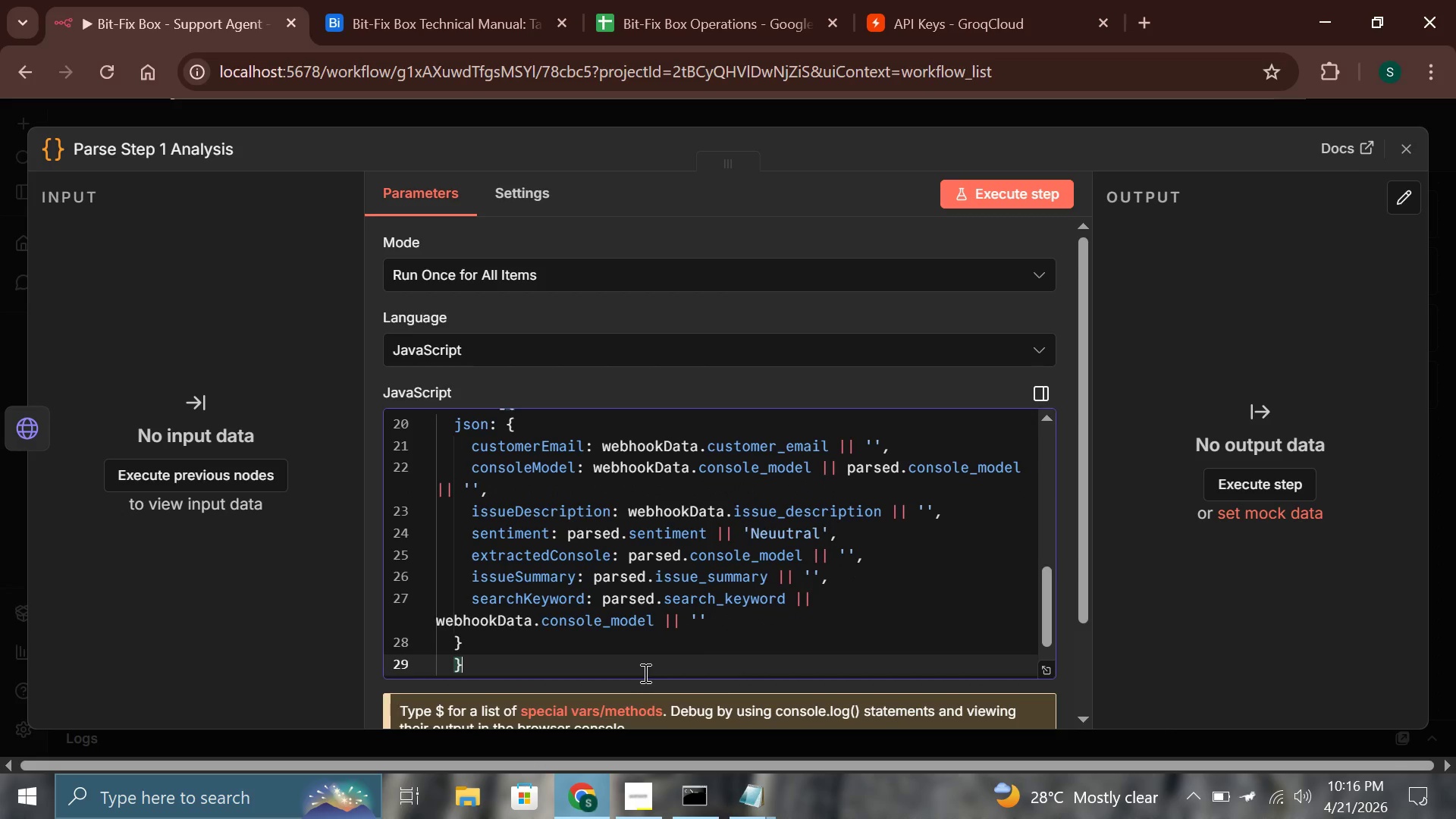 
key(ArrowUp)
 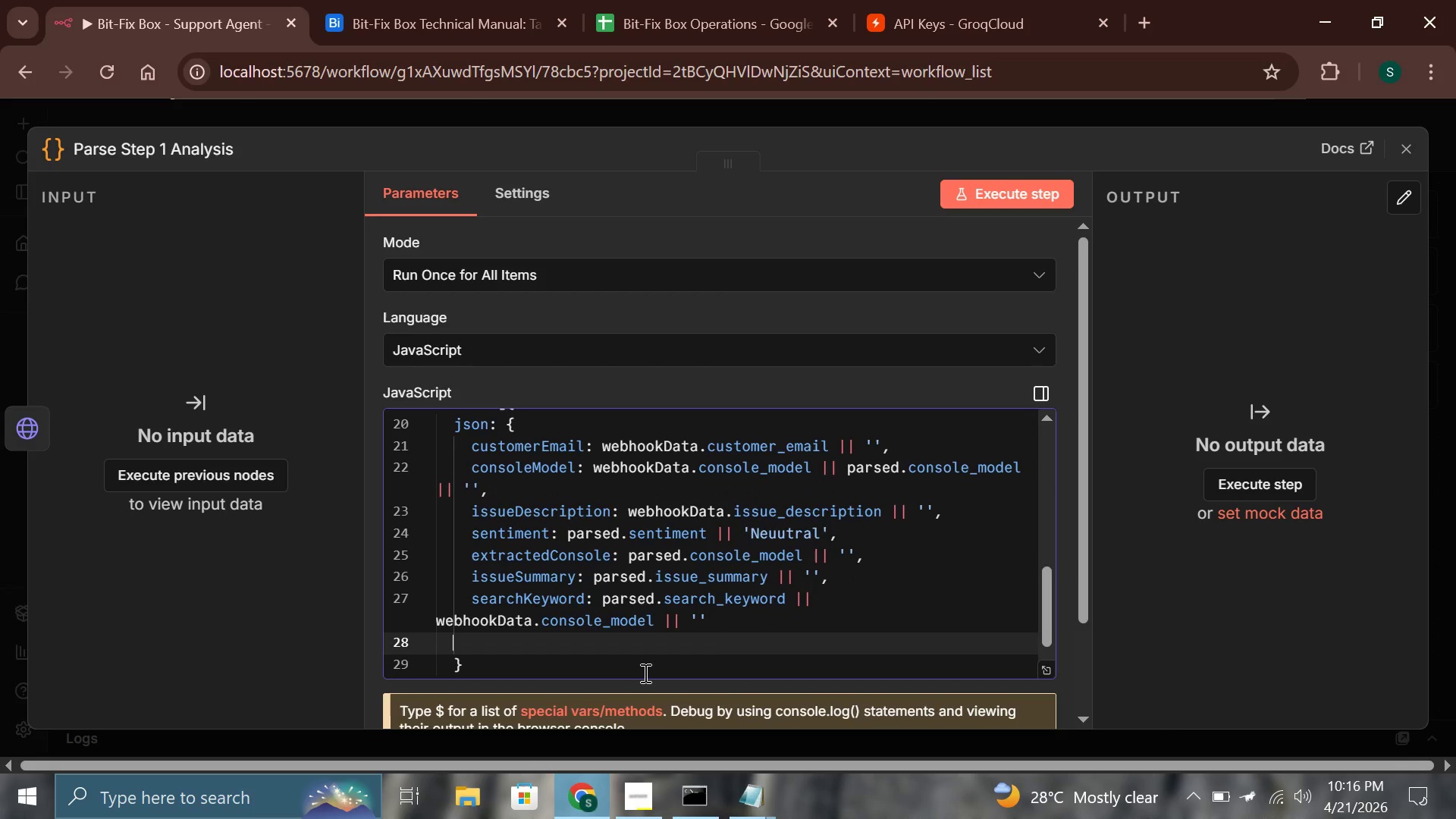 
key(Backspace)
 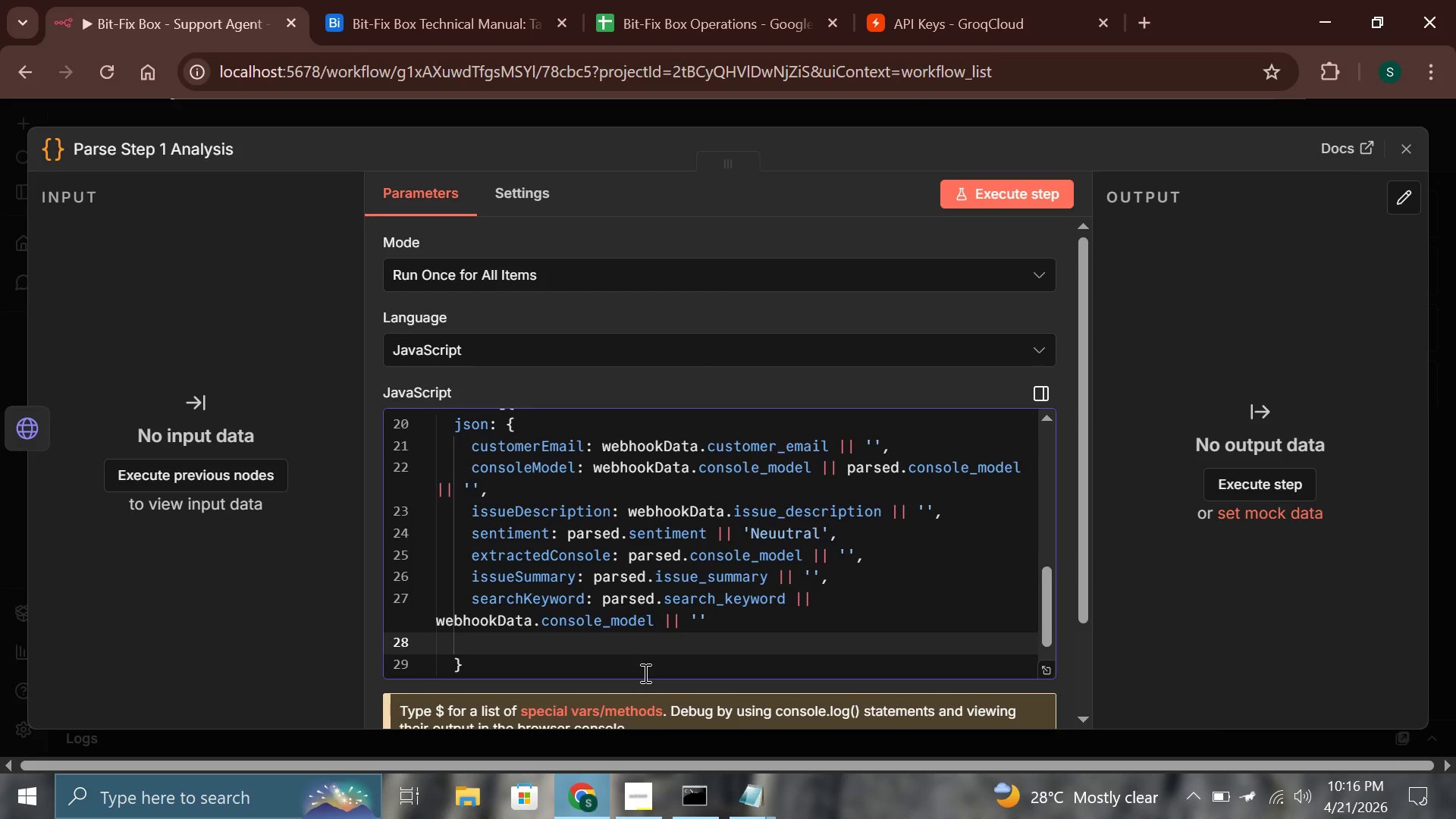 
key(Backspace)
 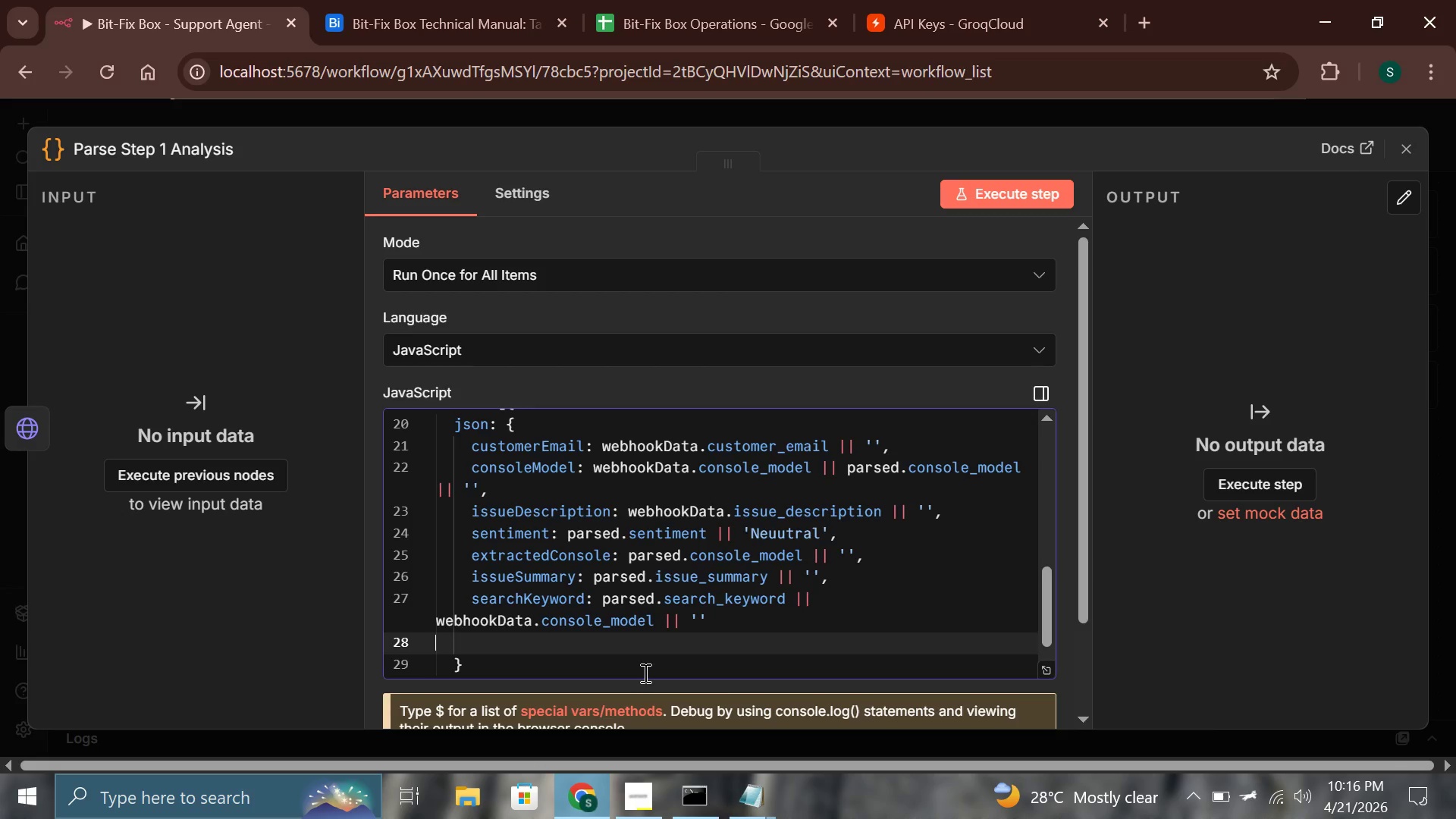 
key(Backspace)
 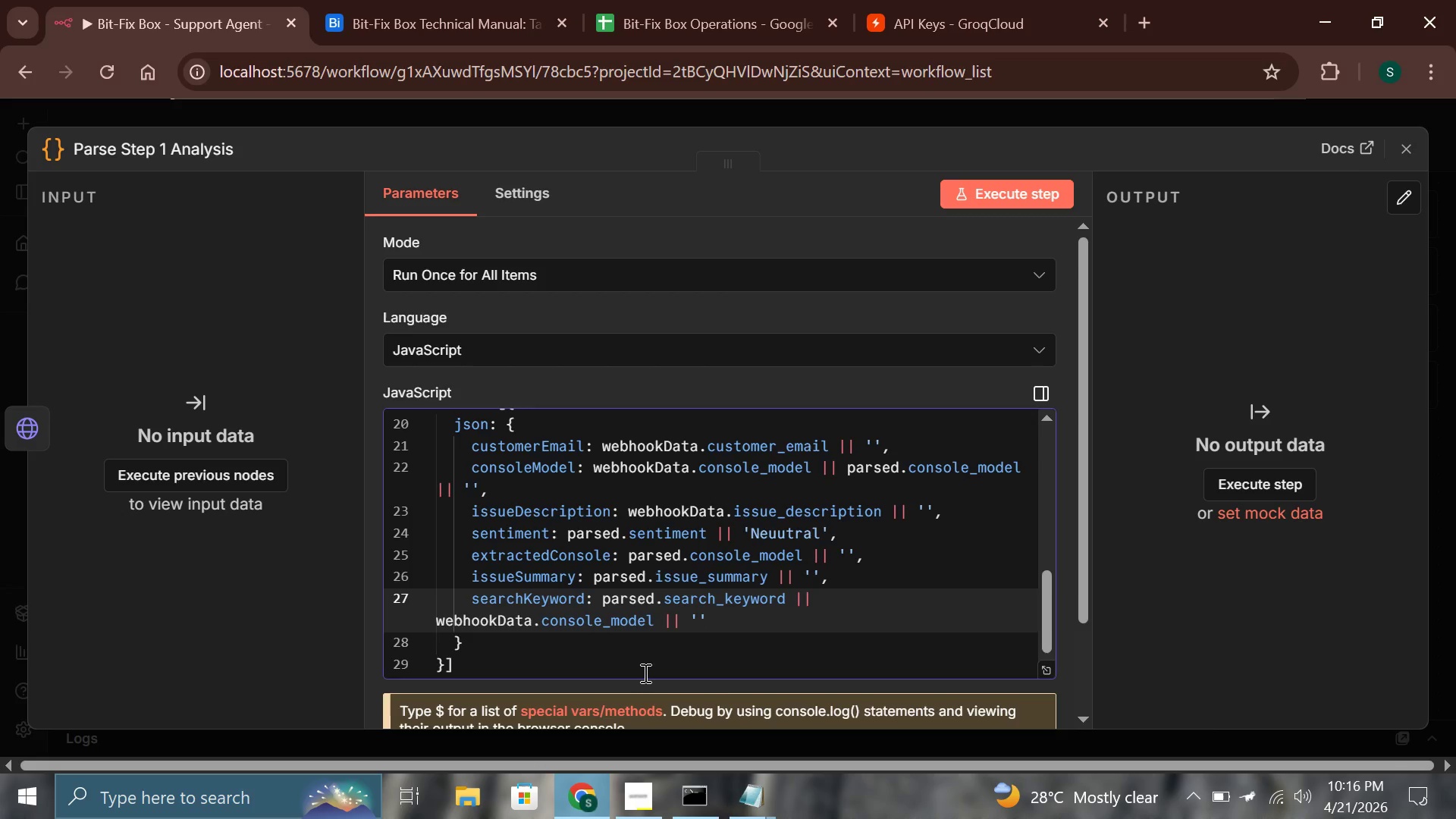 
key(ArrowDown)
 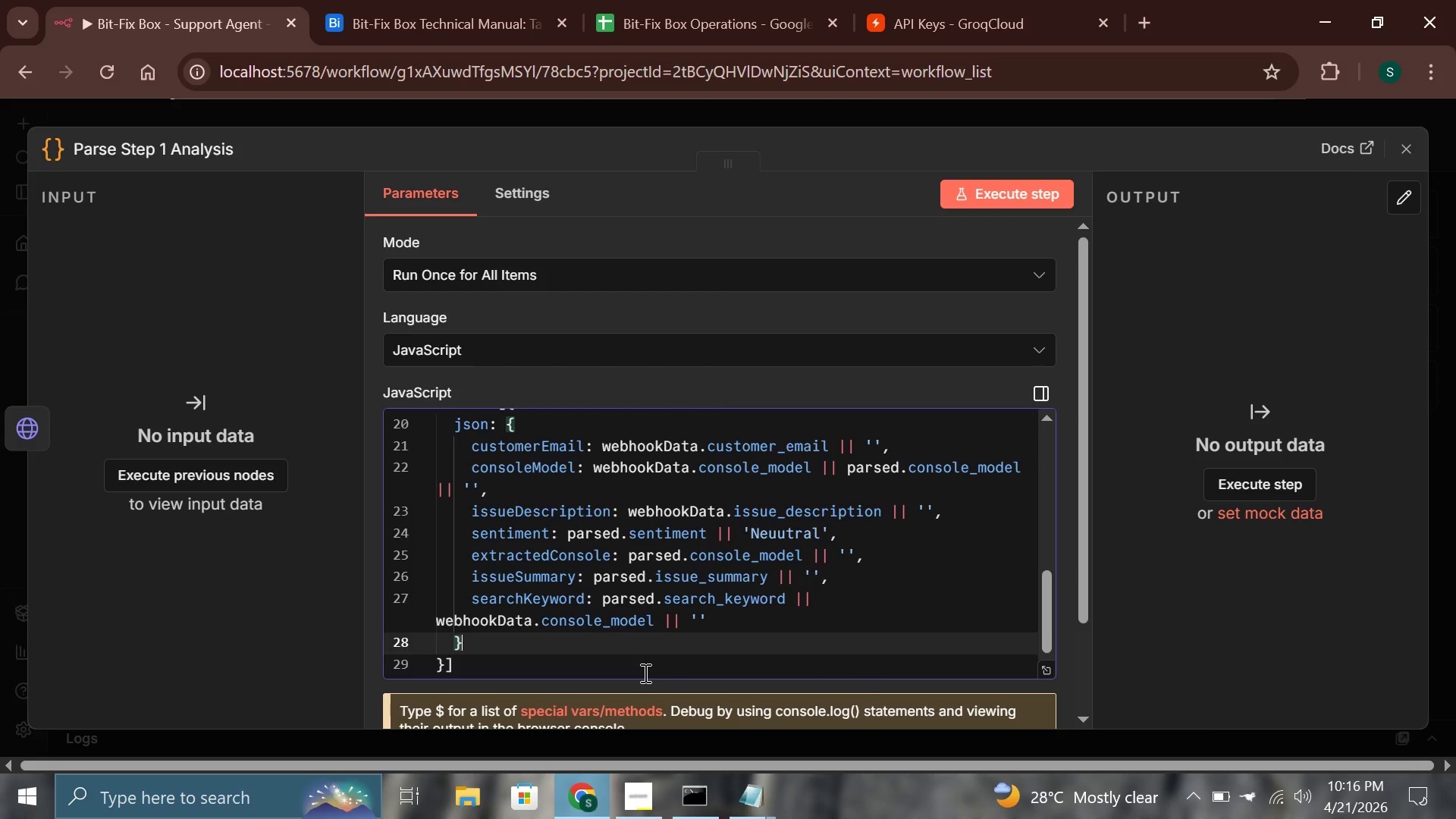 
key(ArrowDown)
 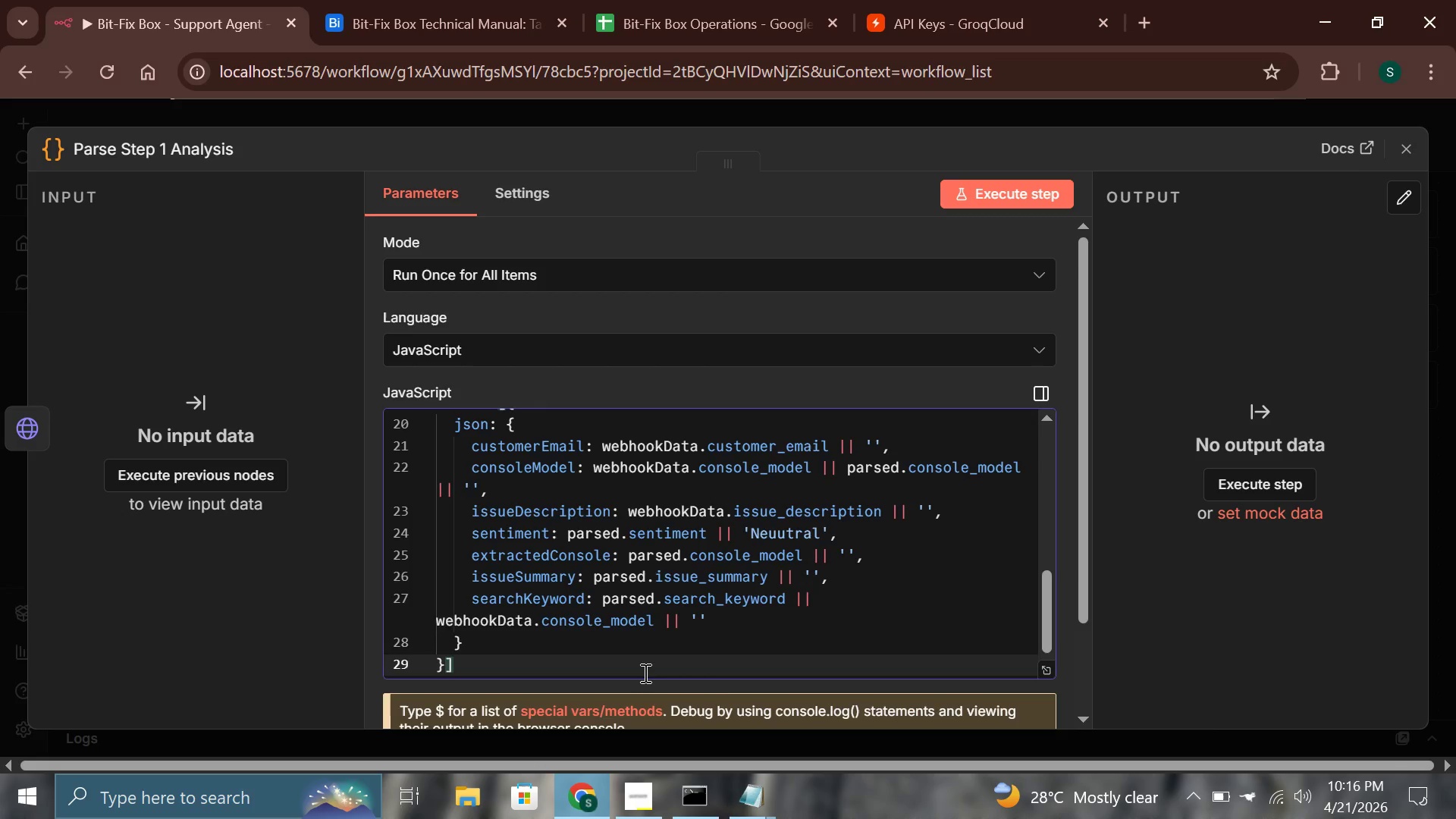 
key(Semicolon)
 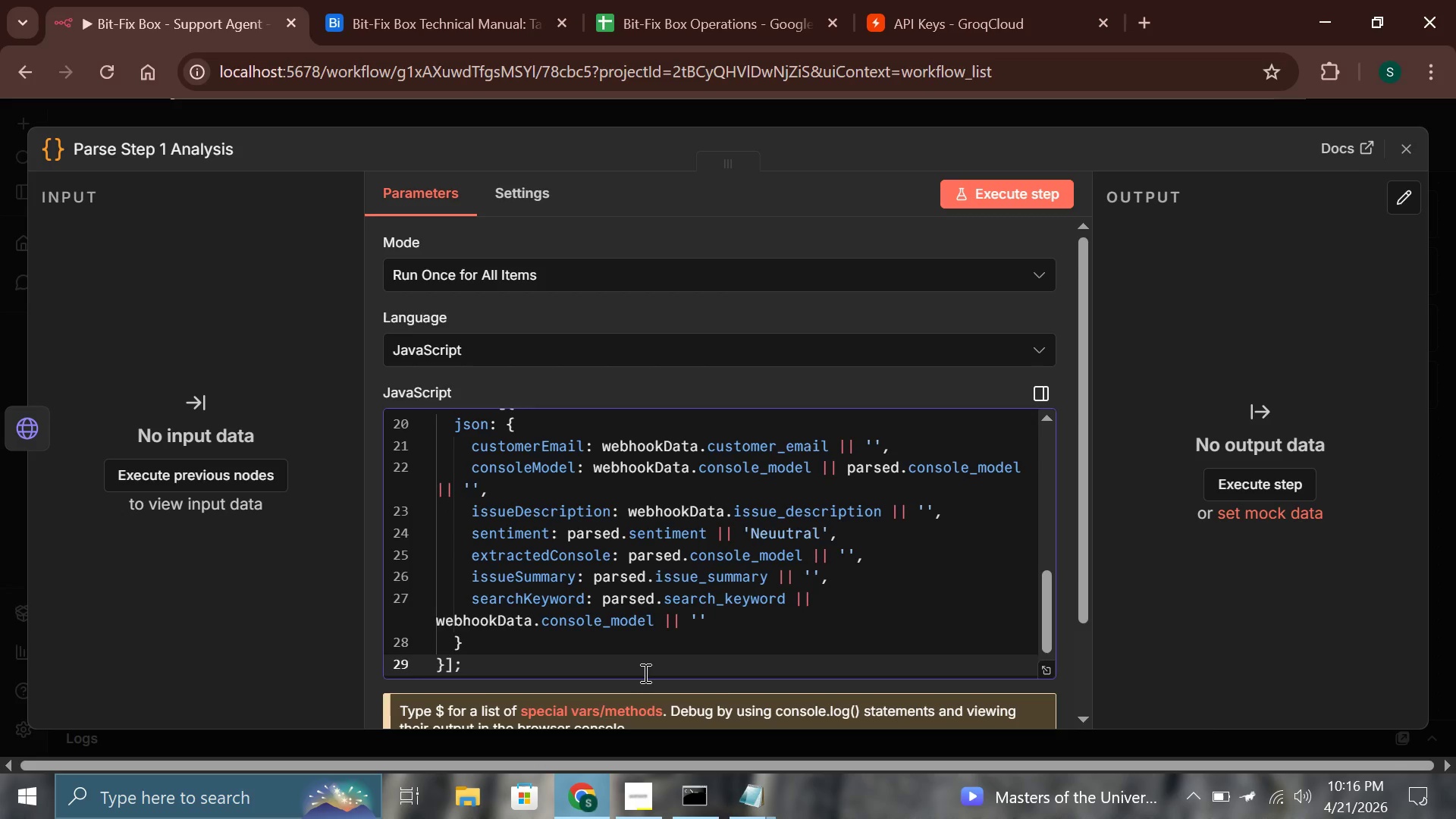 
wait(14.03)
 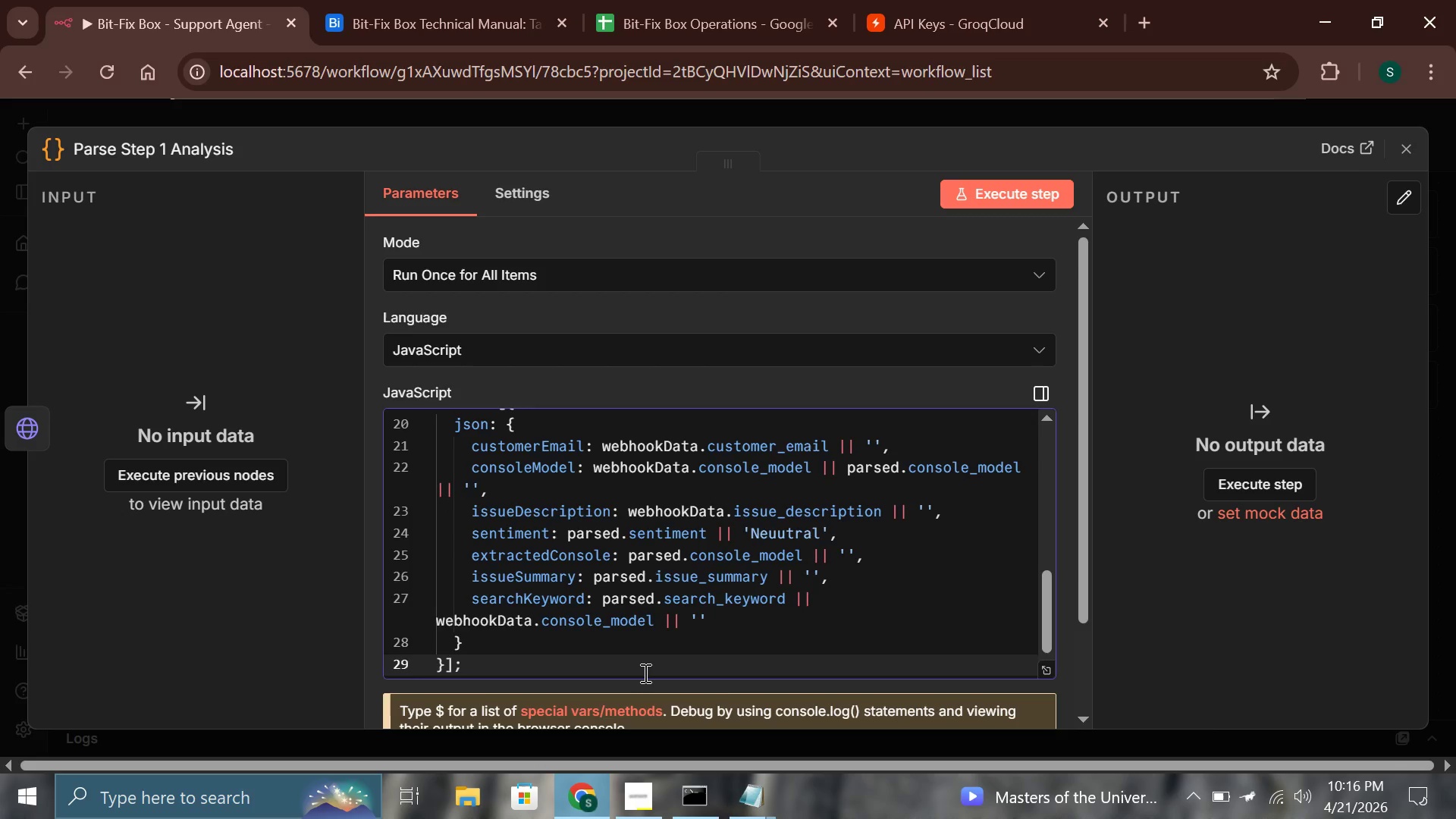 
 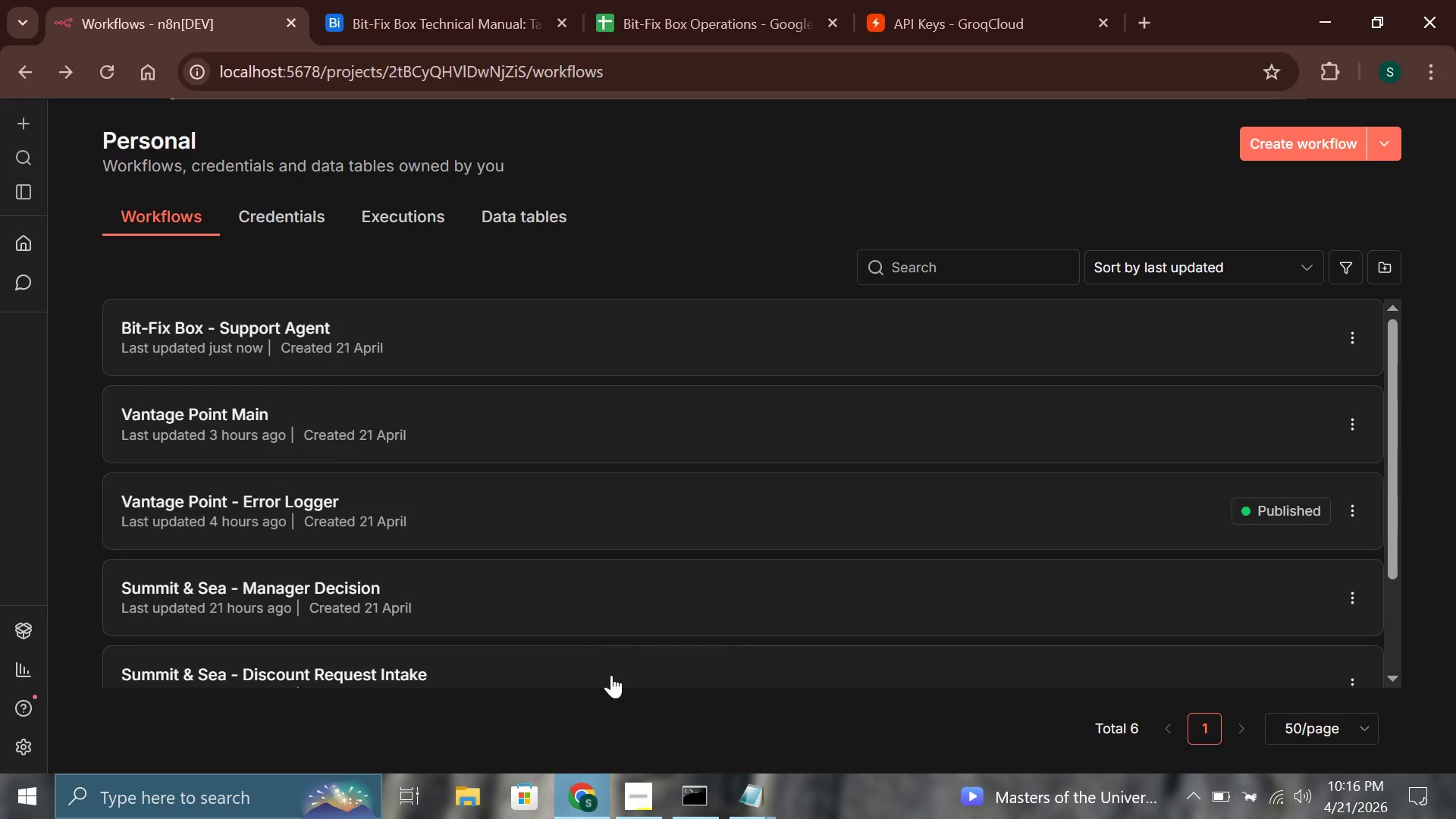 
 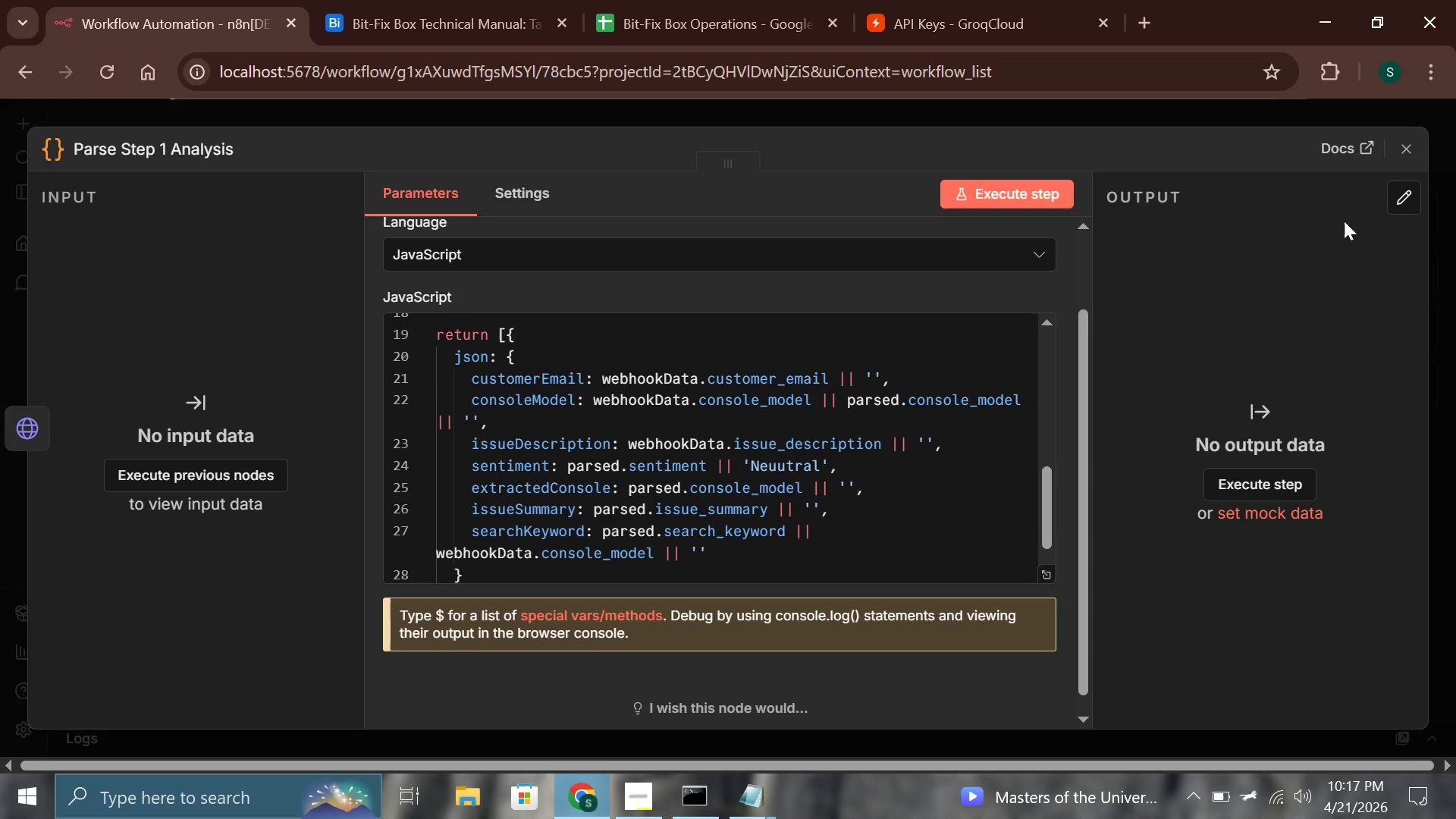 
wait(5.5)
 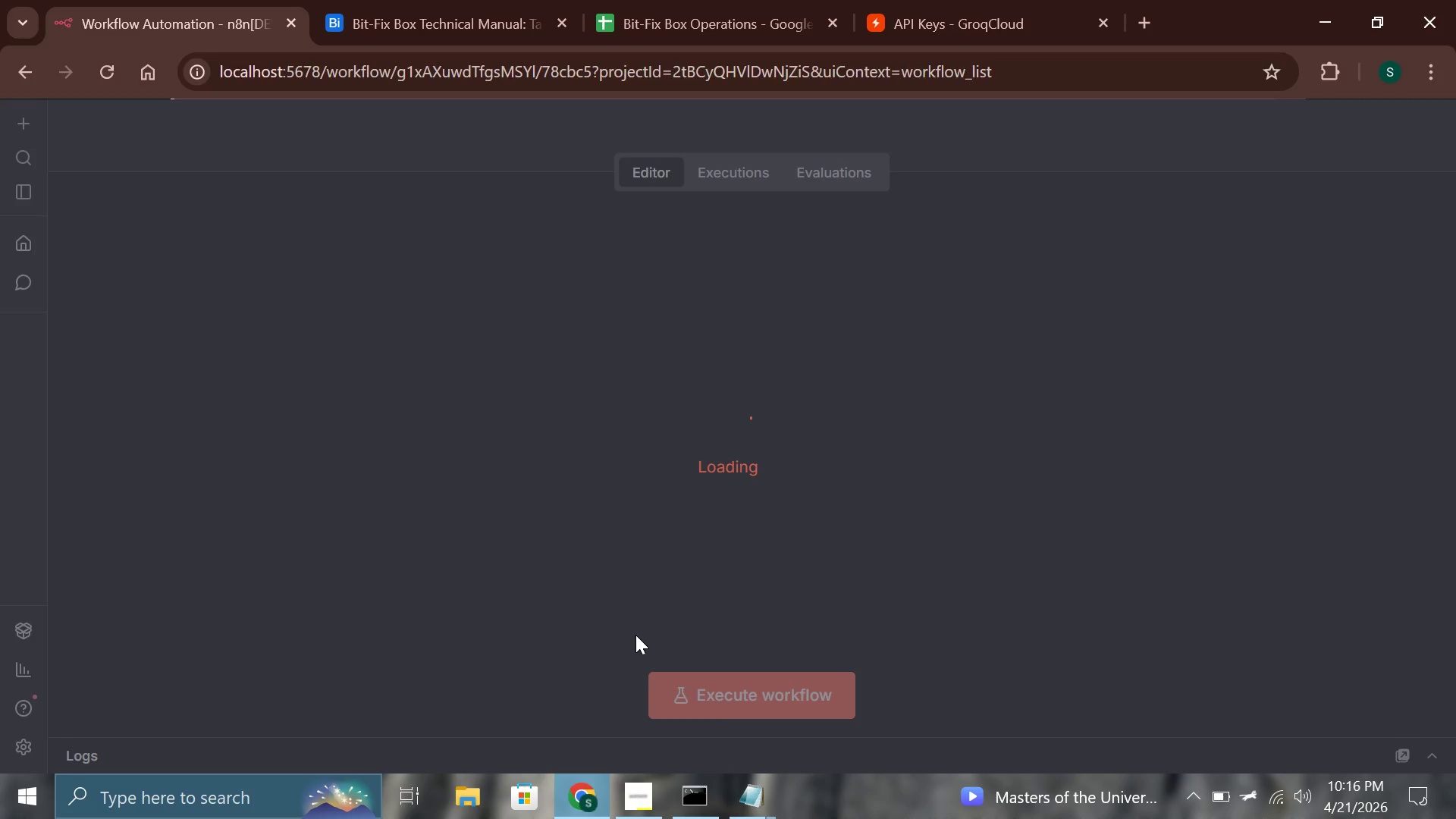 
key(Control+A)
 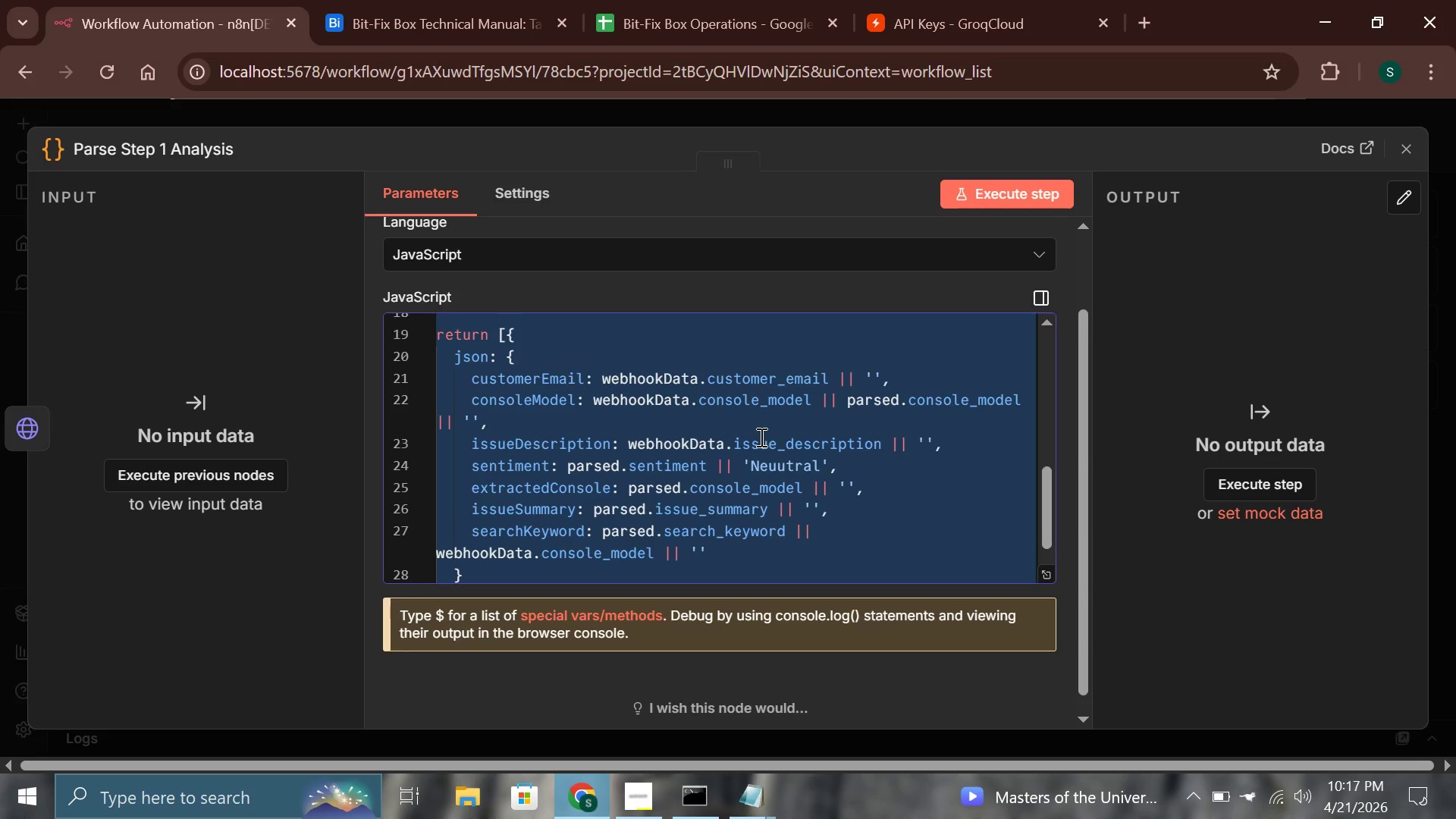 
key(Control+C)
 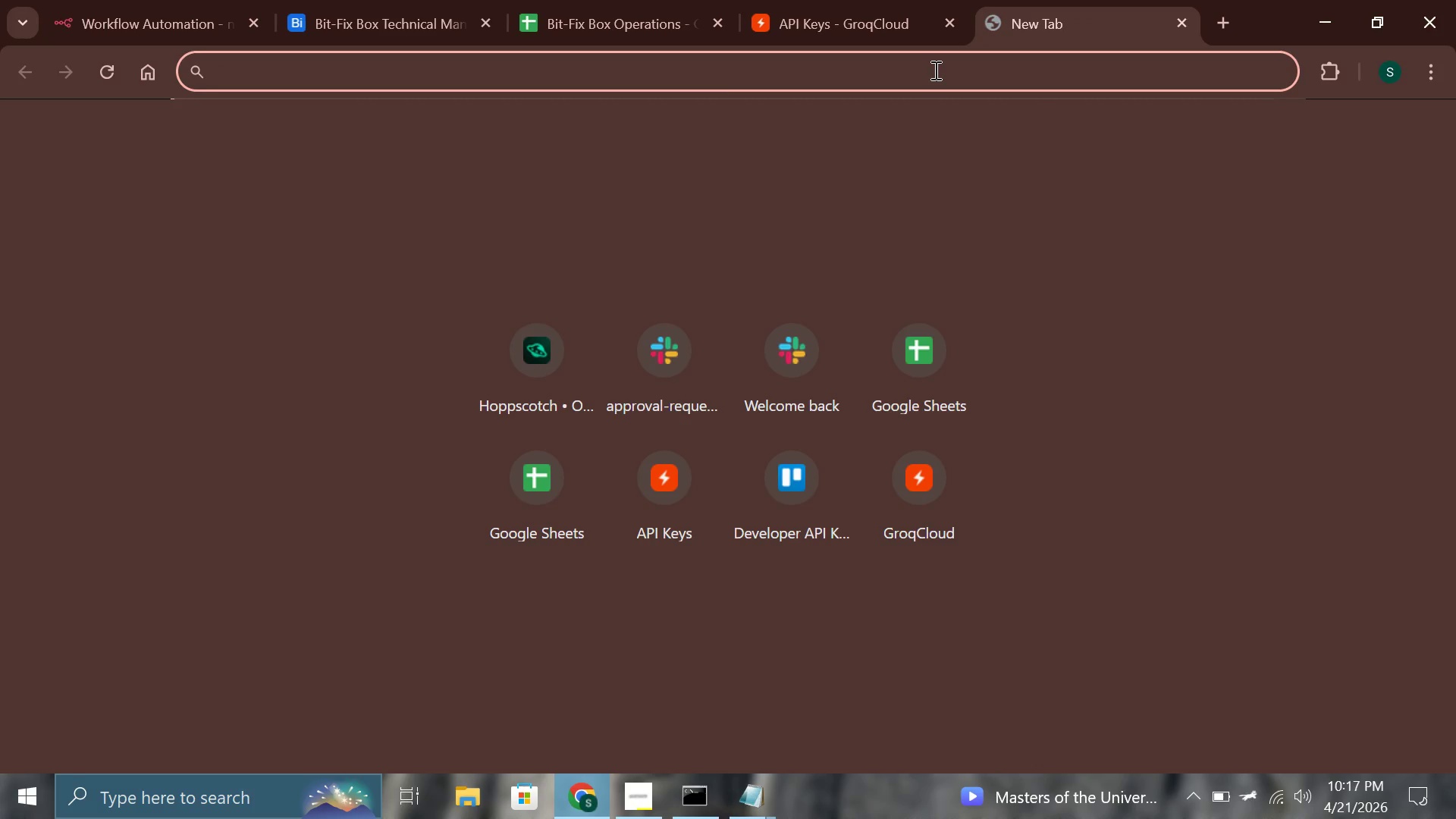 
wait(5.5)
 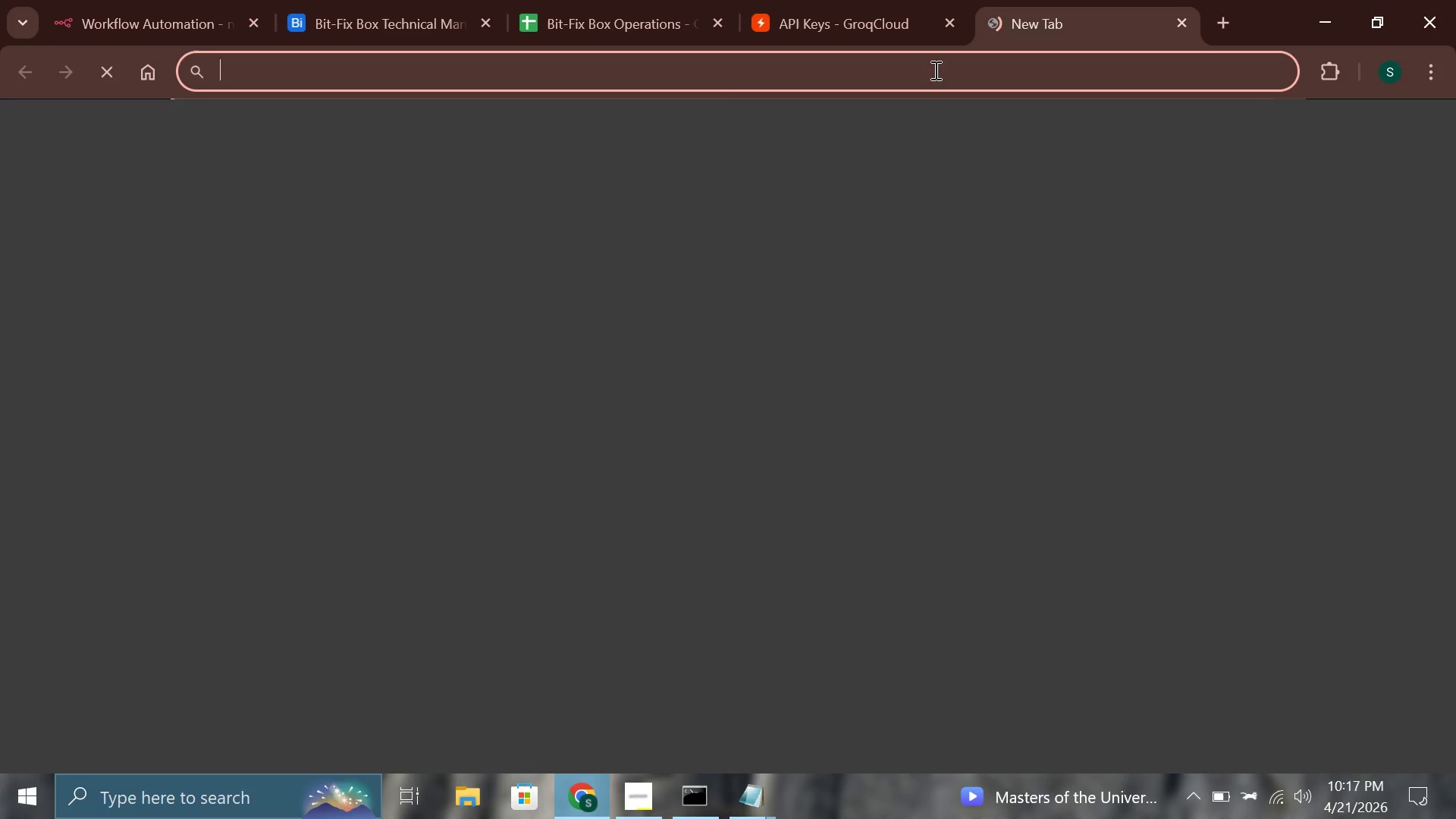 
type(ge)
 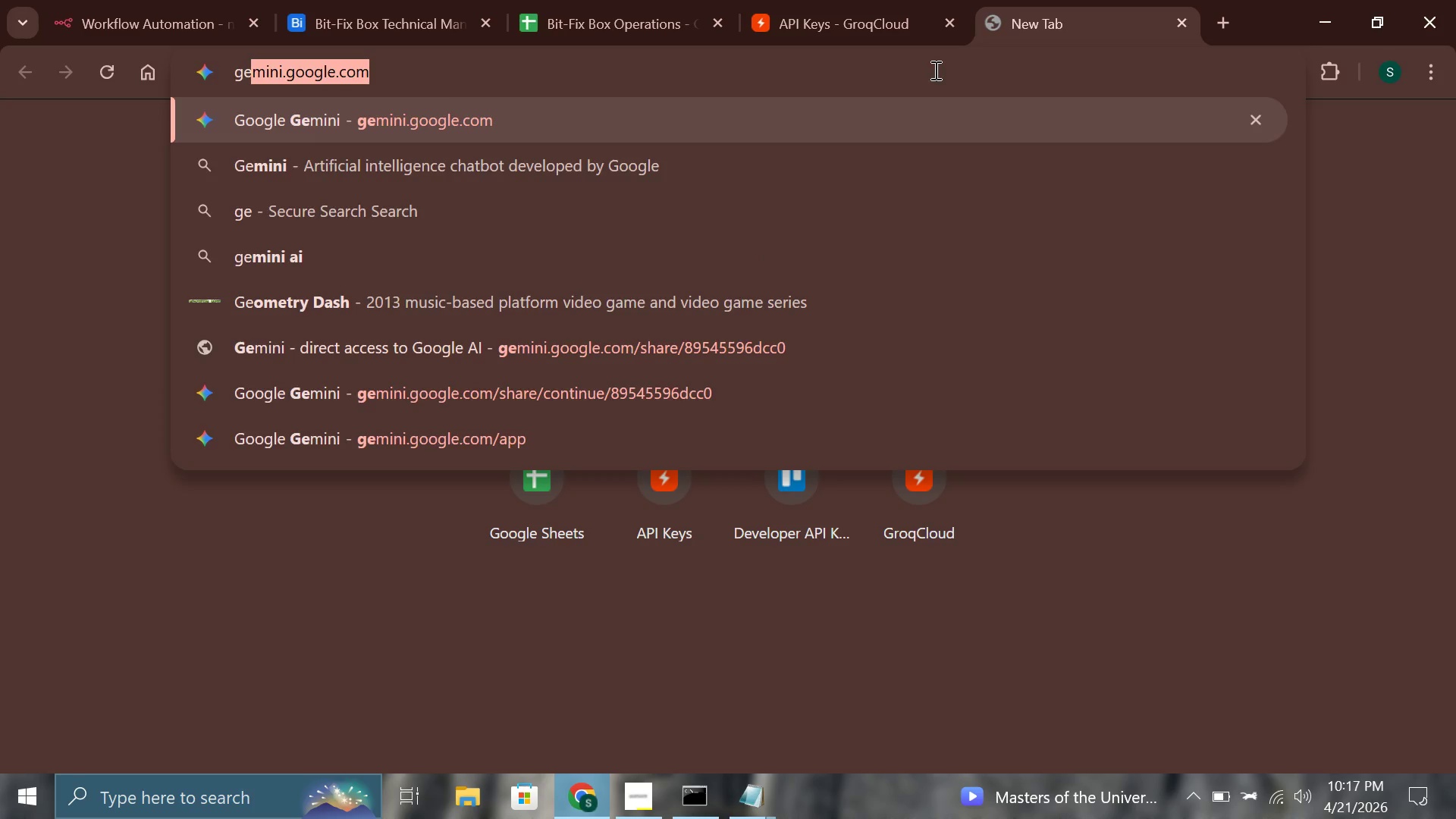 
key(Enter)
 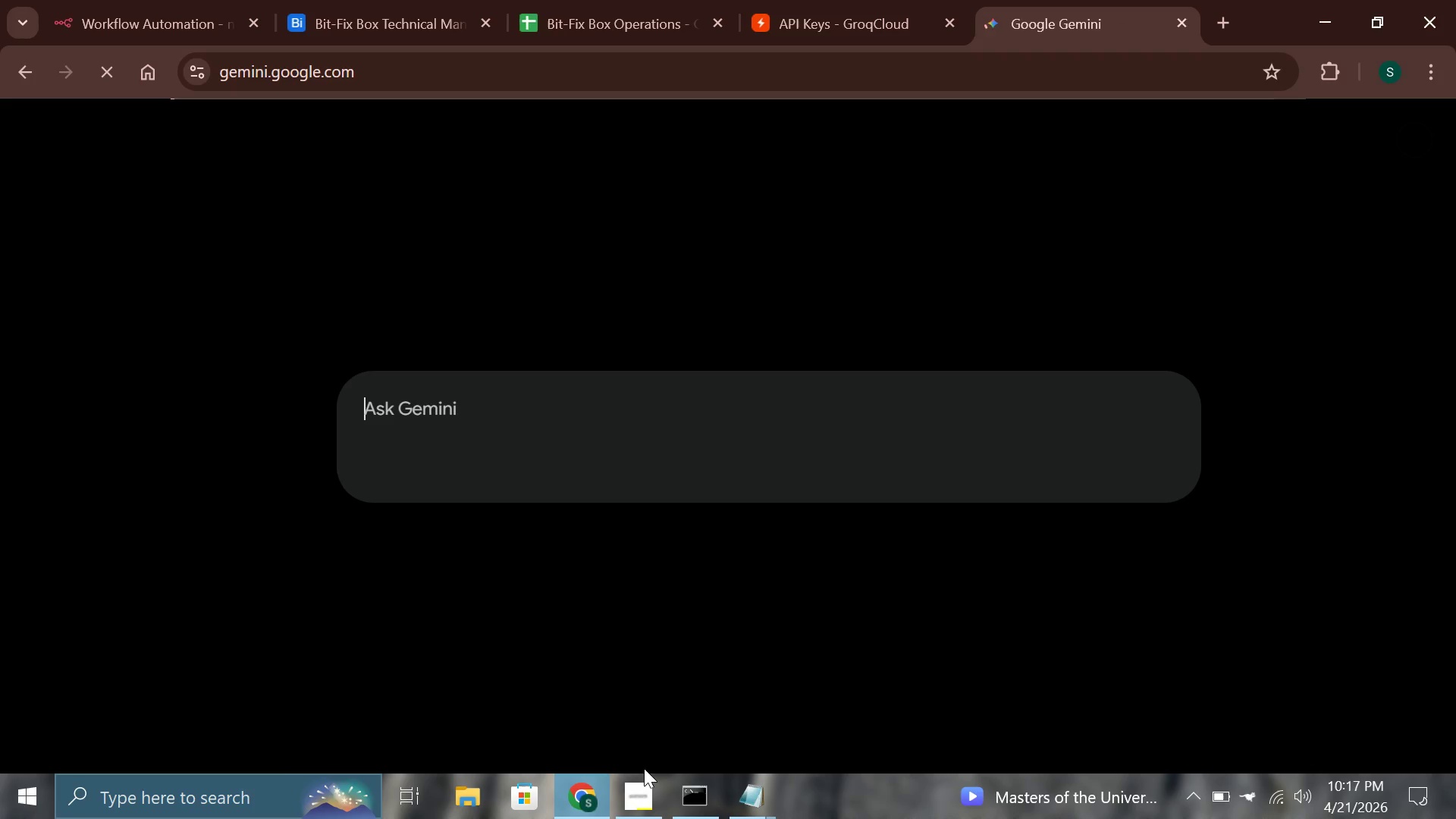 
left_click([646, 818])